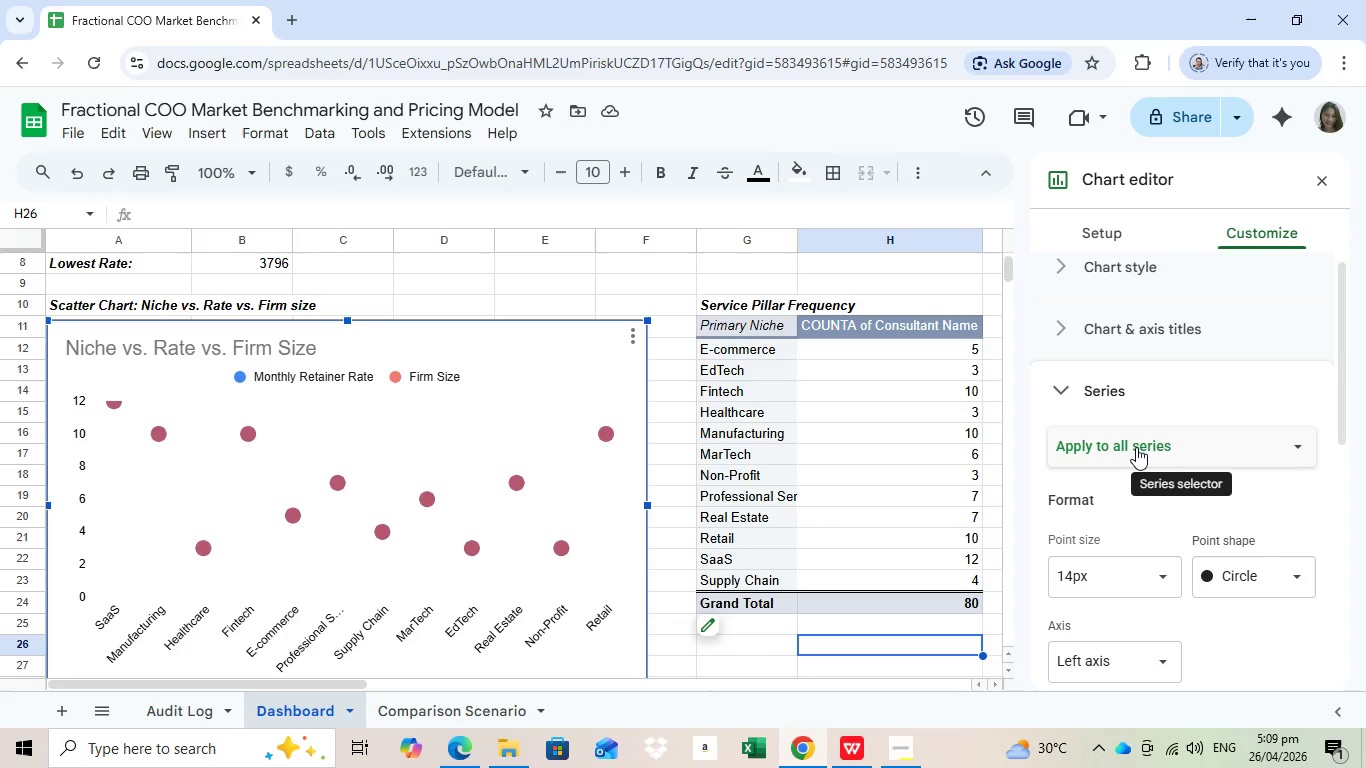 
left_click([1136, 447])
 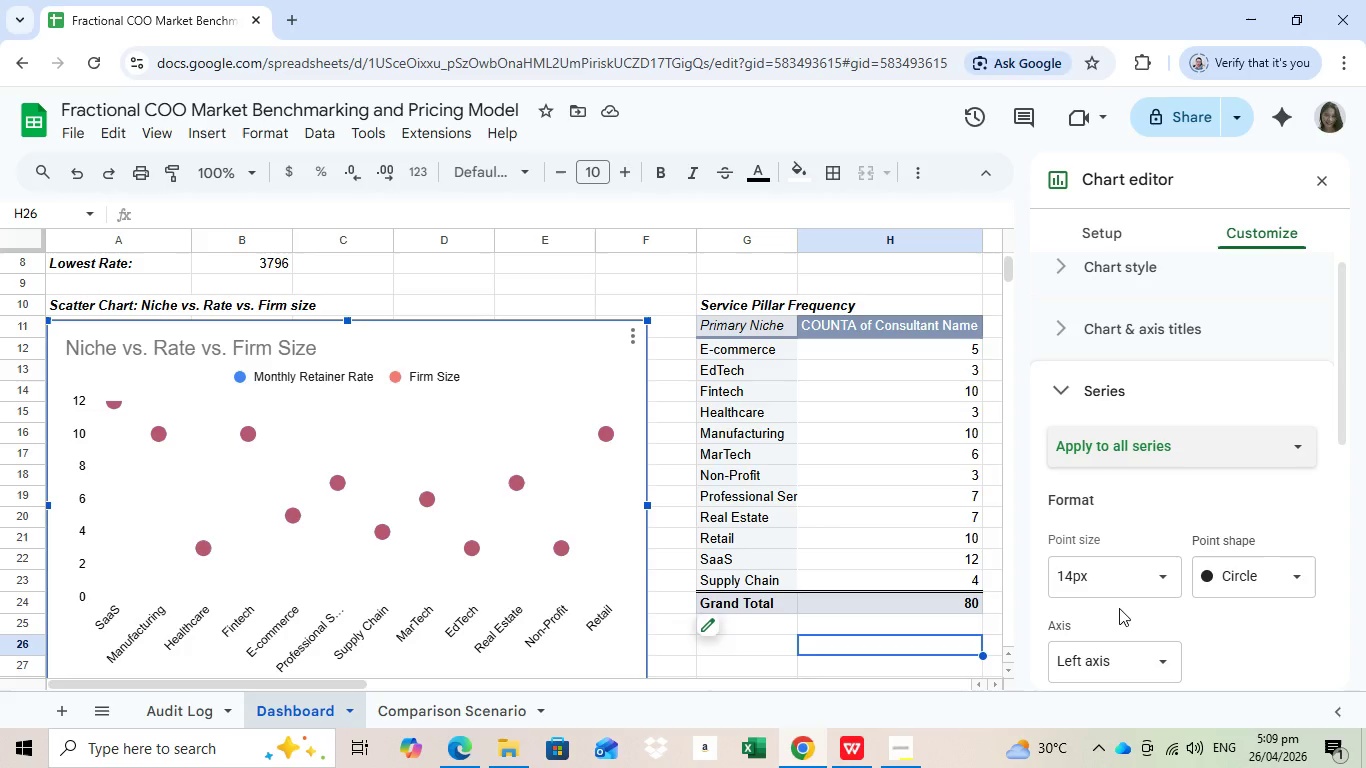 
left_click([616, 508])
 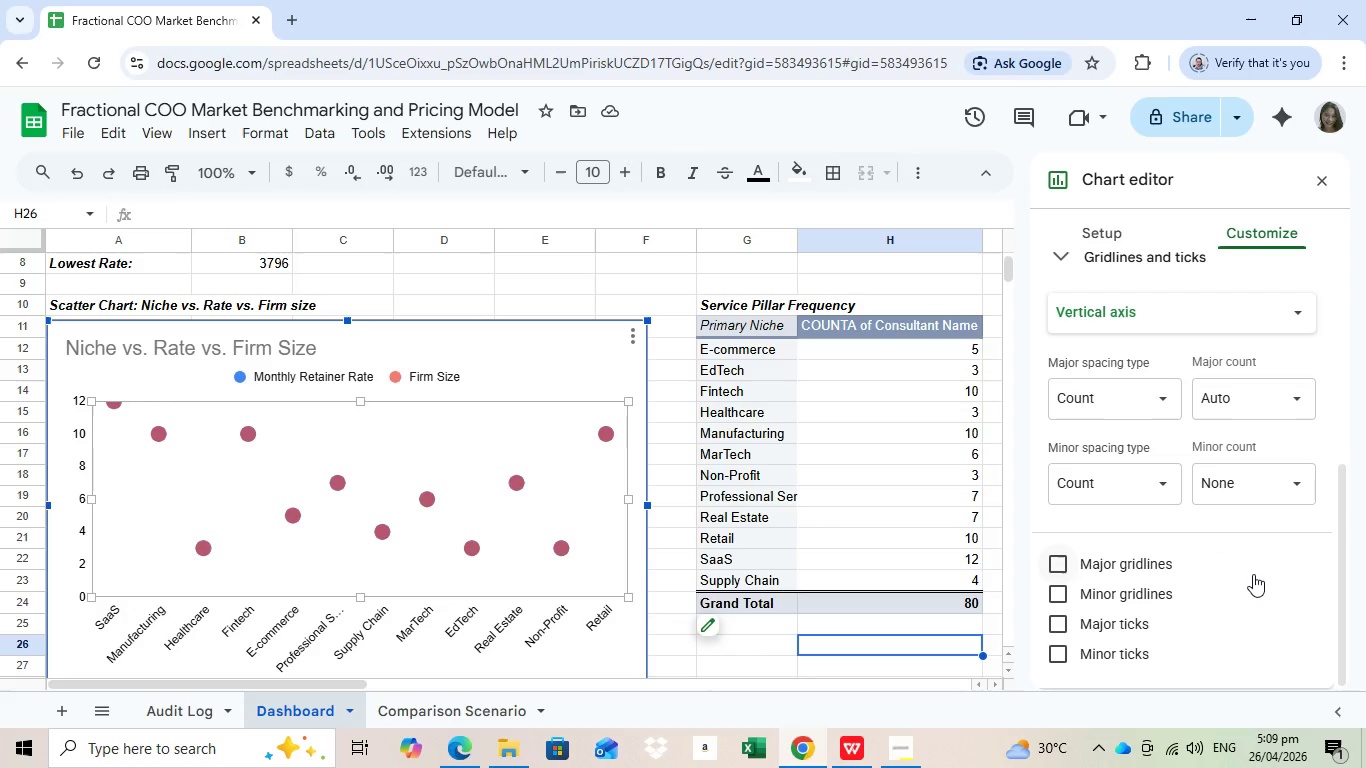 
wait(5.14)
 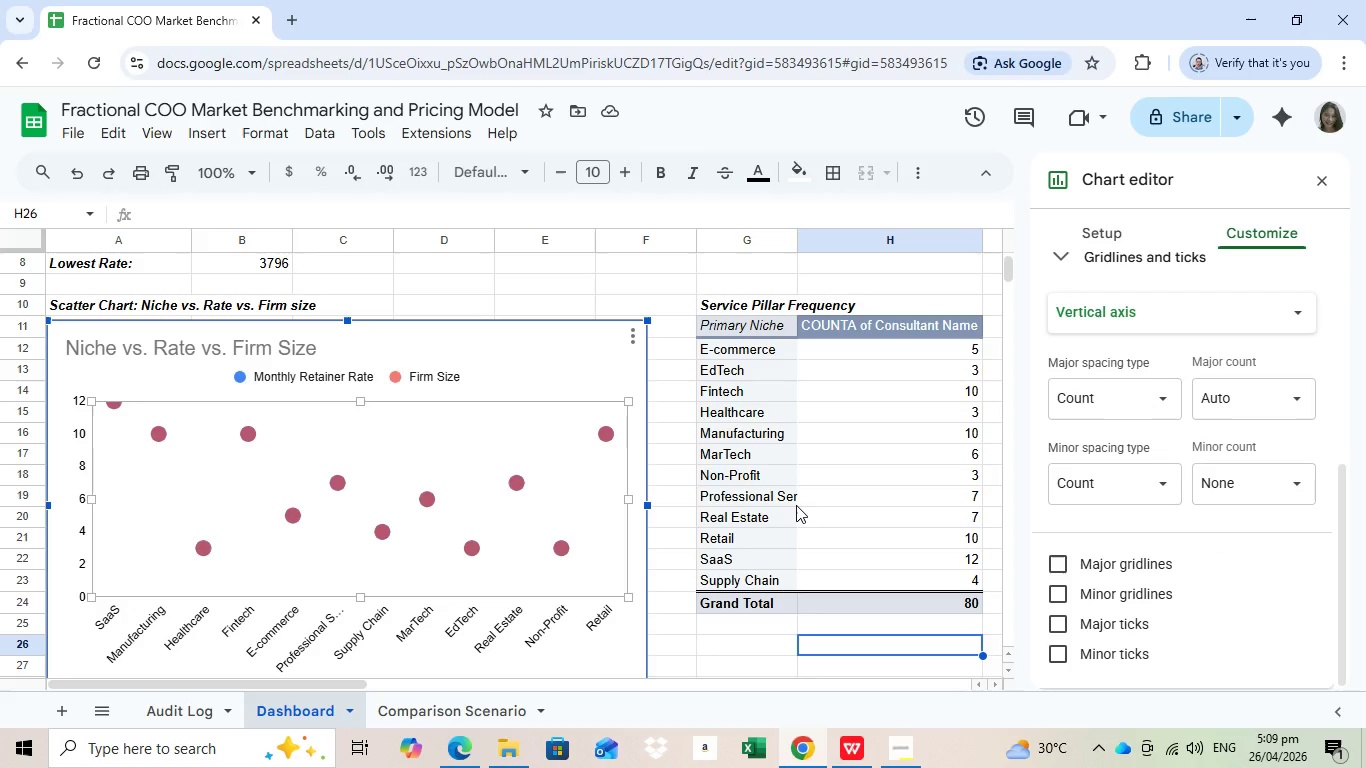 
scroll: coordinate [1235, 542], scroll_direction: up, amount: 2.0
 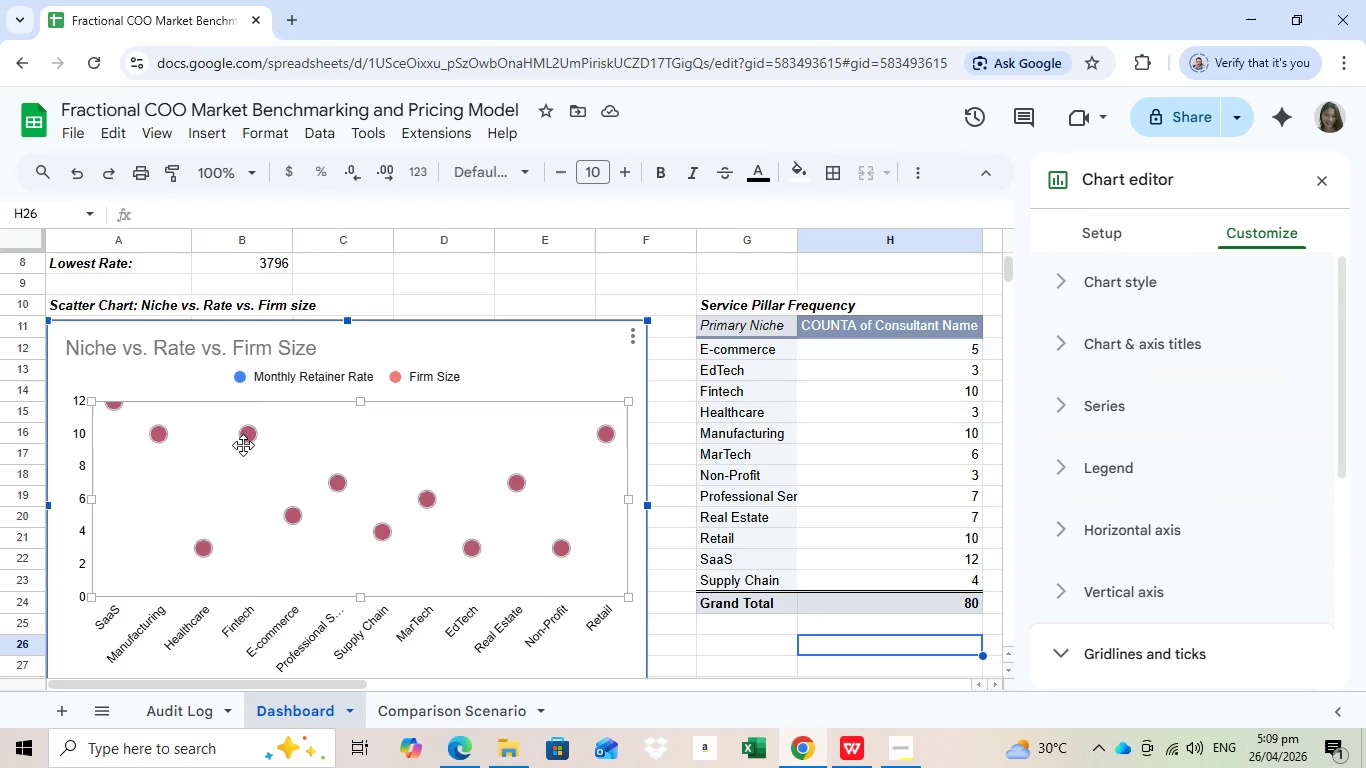 
left_click([251, 432])
 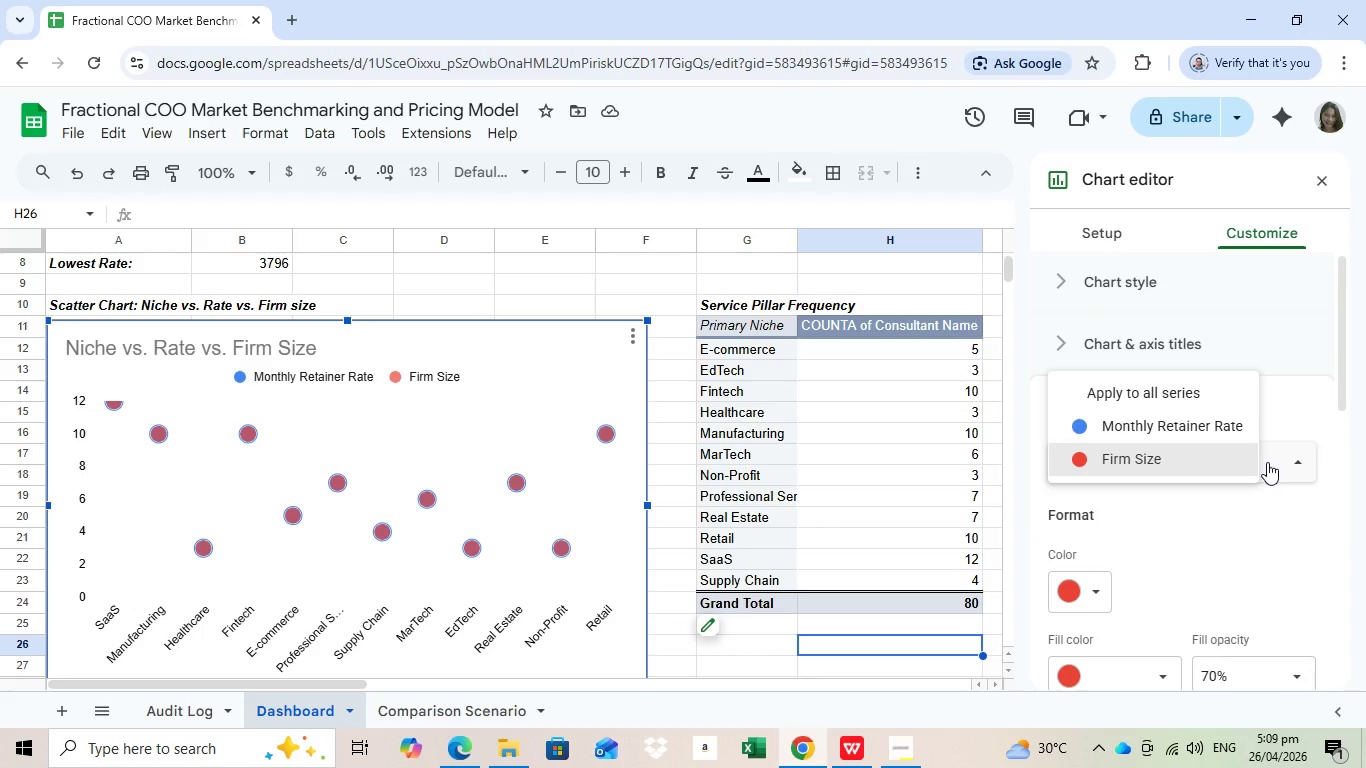 
left_click([1267, 462])
 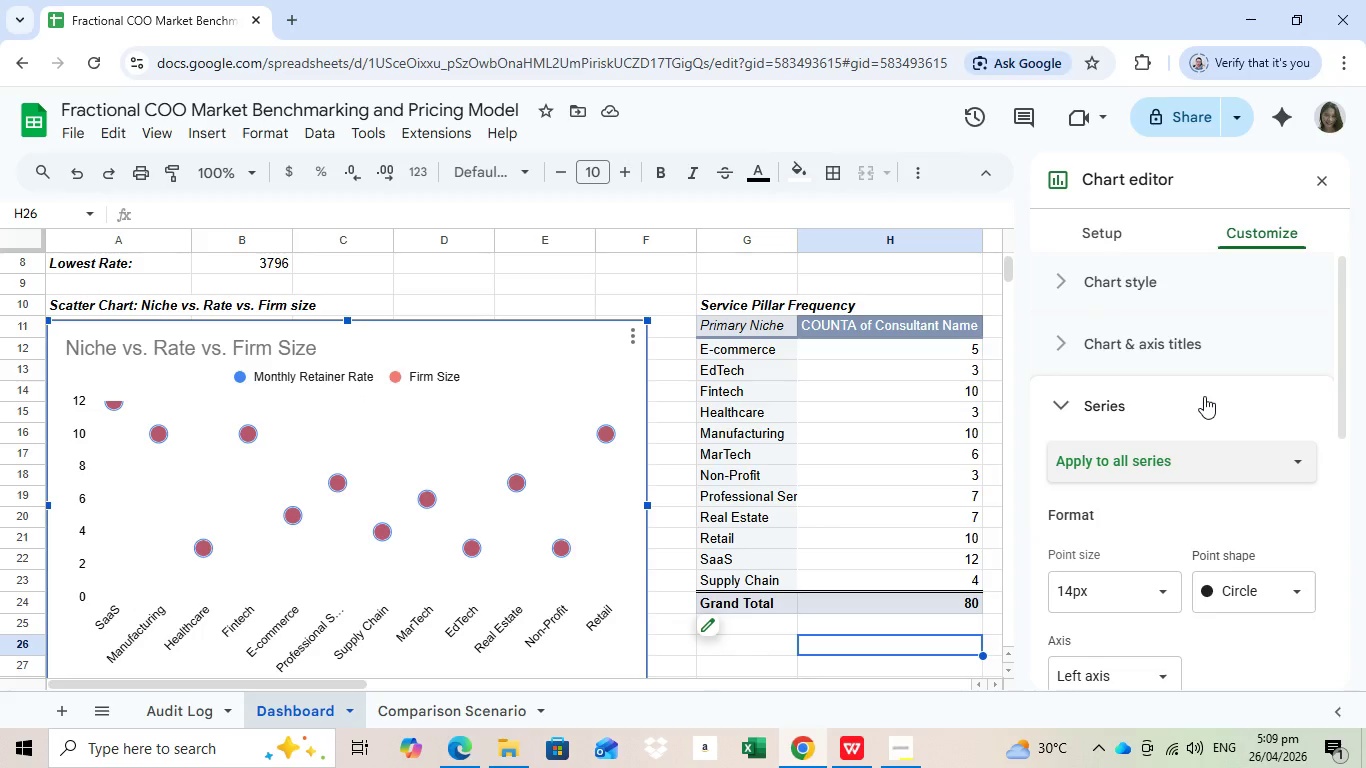 
left_click([1204, 396])
 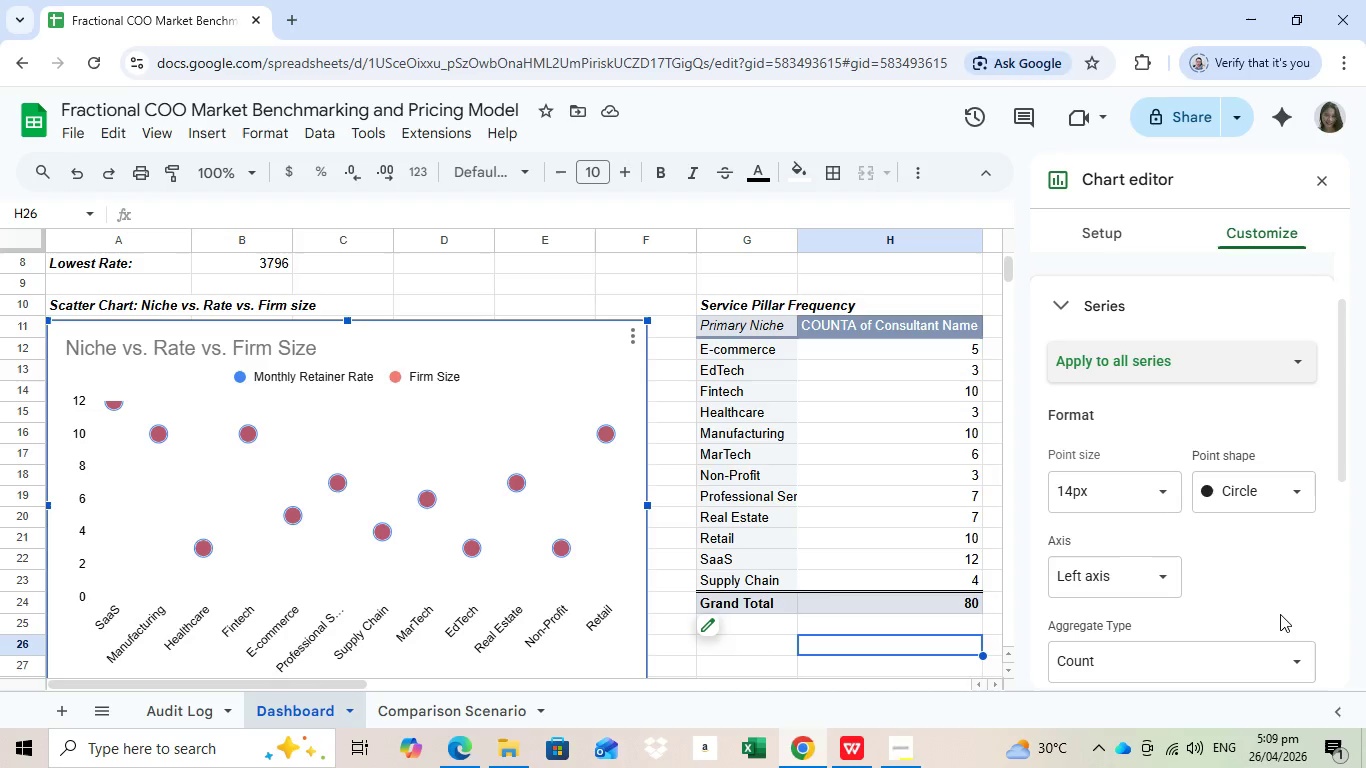 
left_click([1160, 469])
 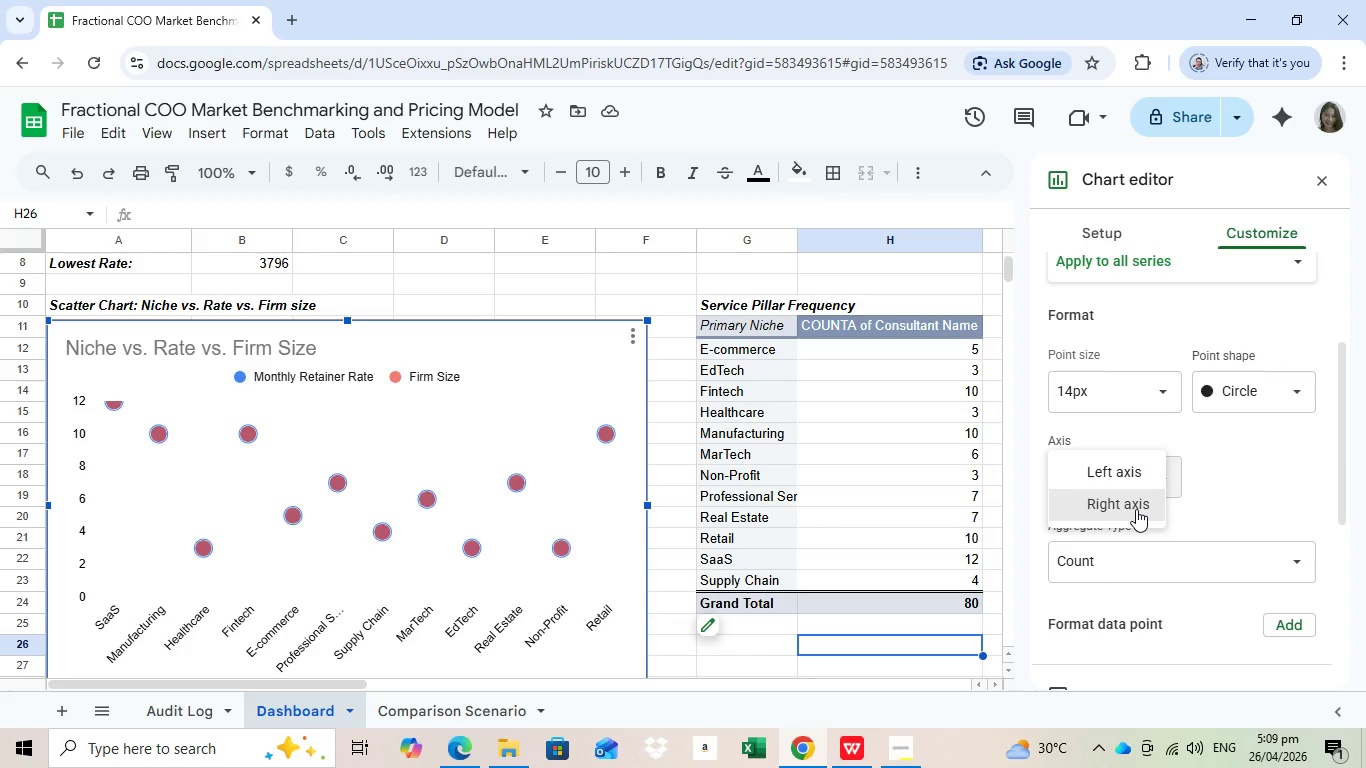 
scroll: coordinate [1280, 614], scroll_direction: down, amount: 1.0
 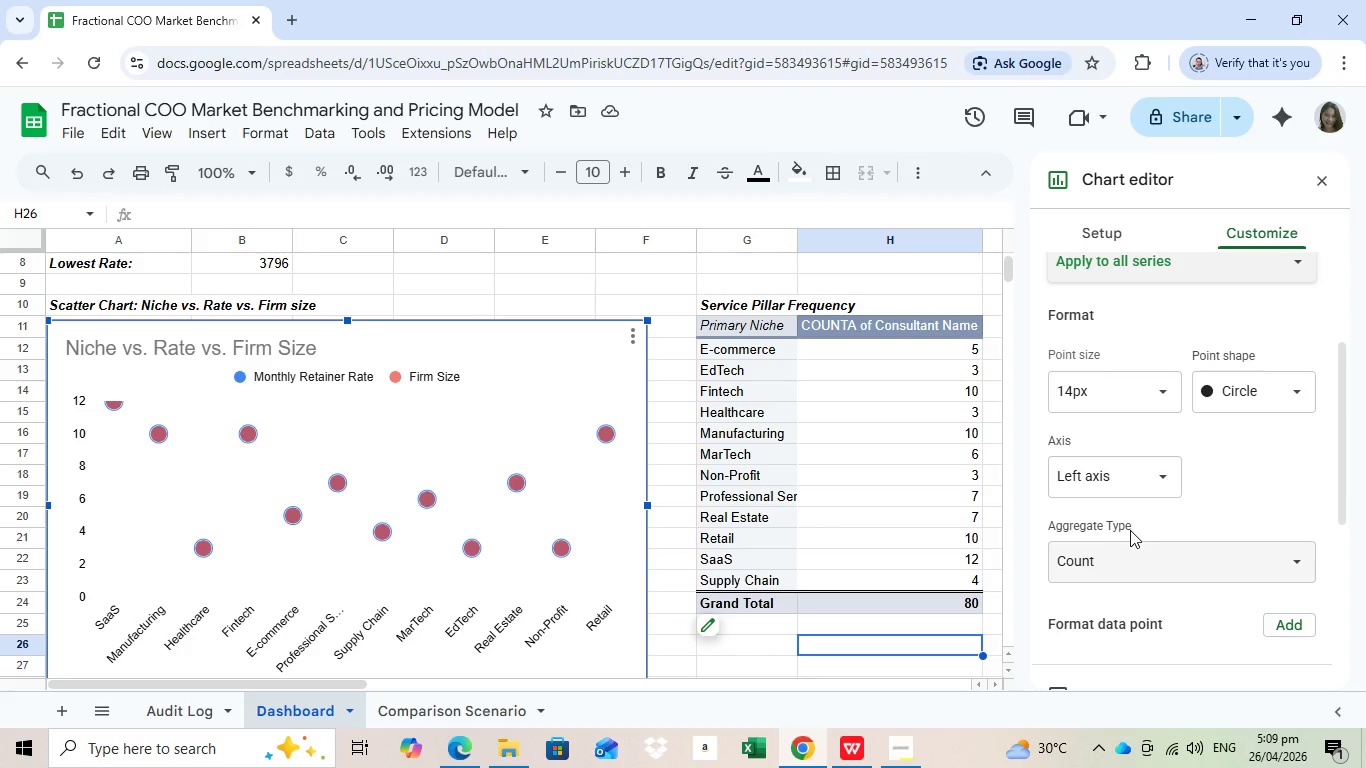 
left_click([1136, 509])
 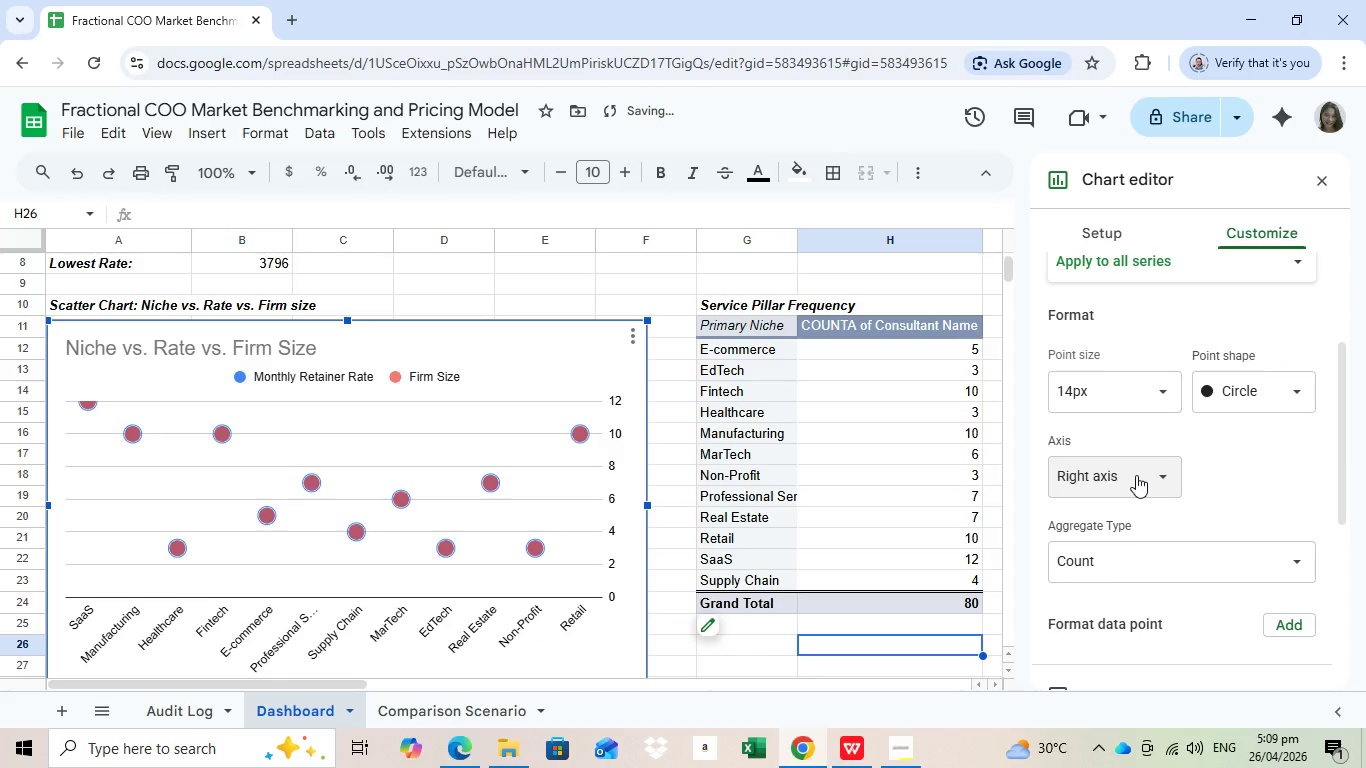 
left_click([1136, 475])
 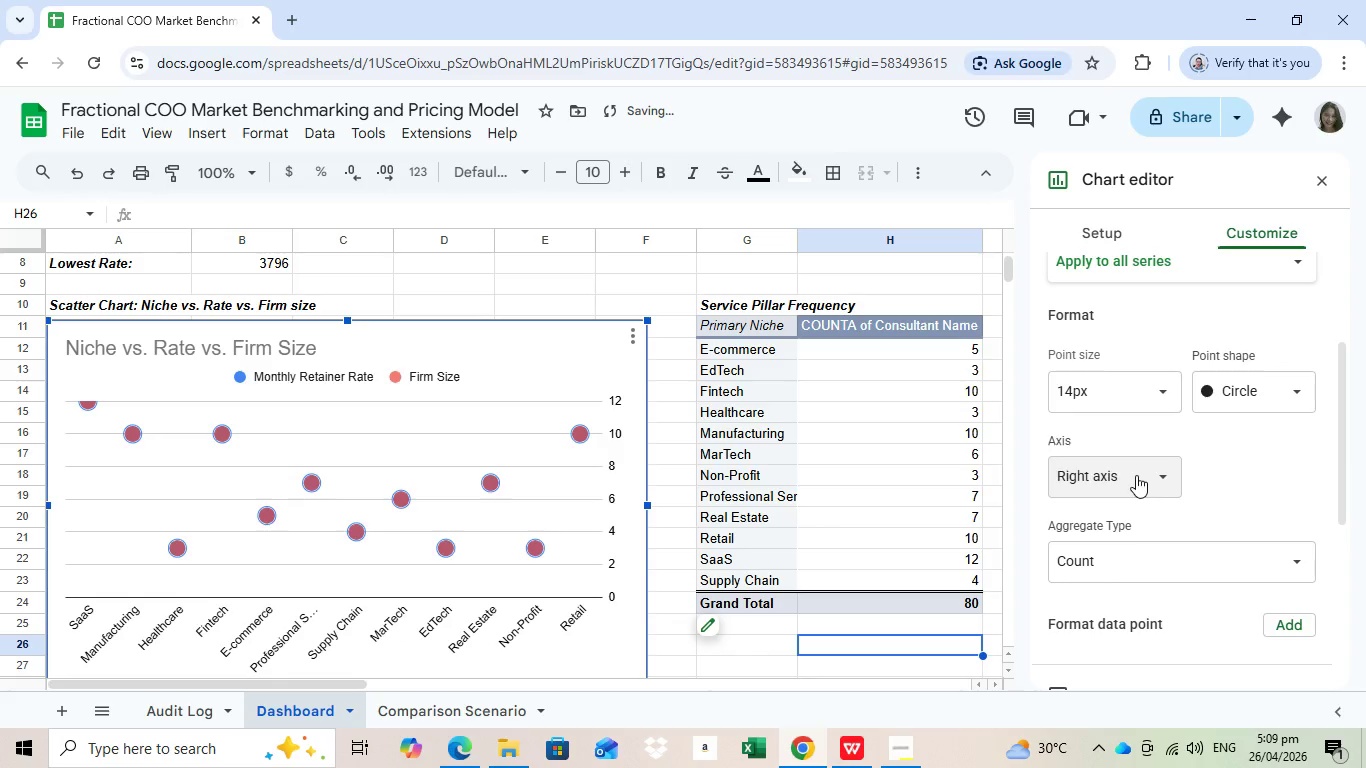 
left_click([1131, 432])
 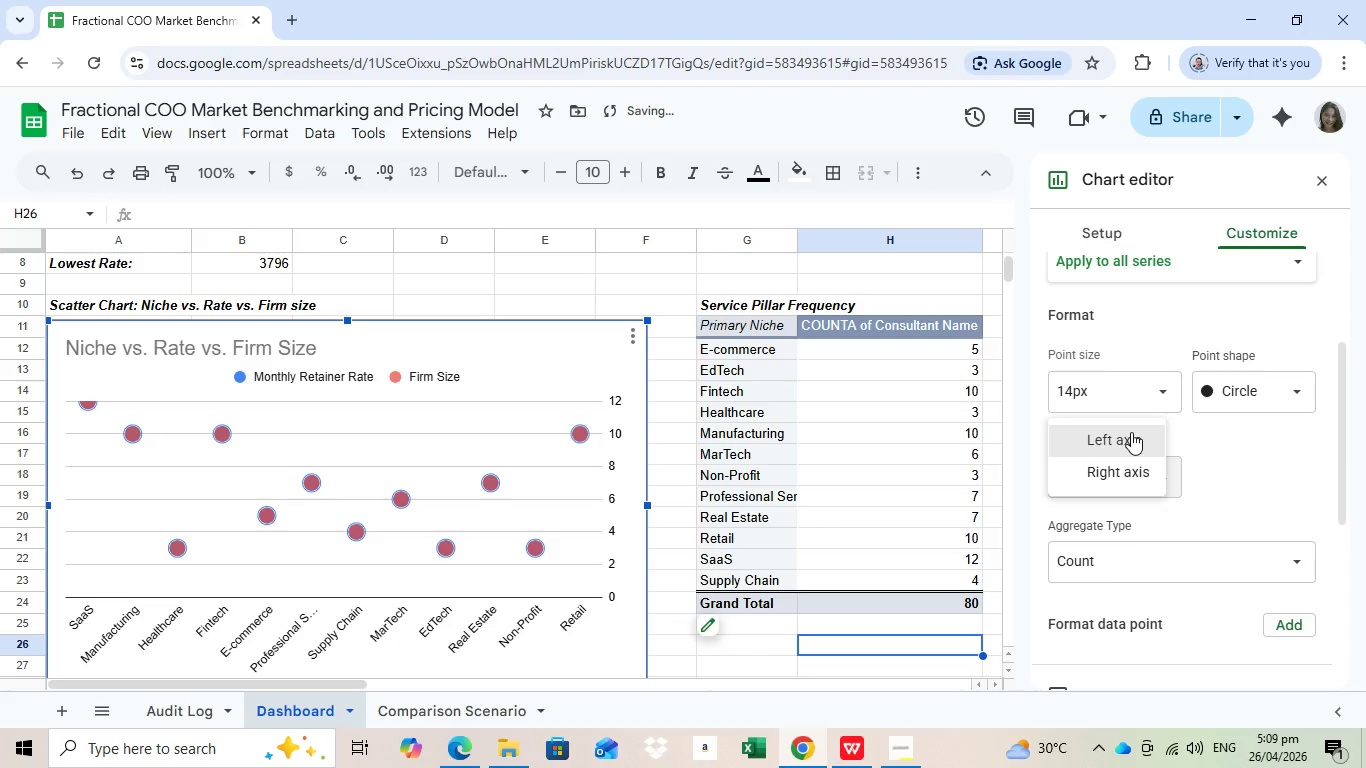 
scroll: coordinate [1280, 614], scroll_direction: down, amount: 1.0
 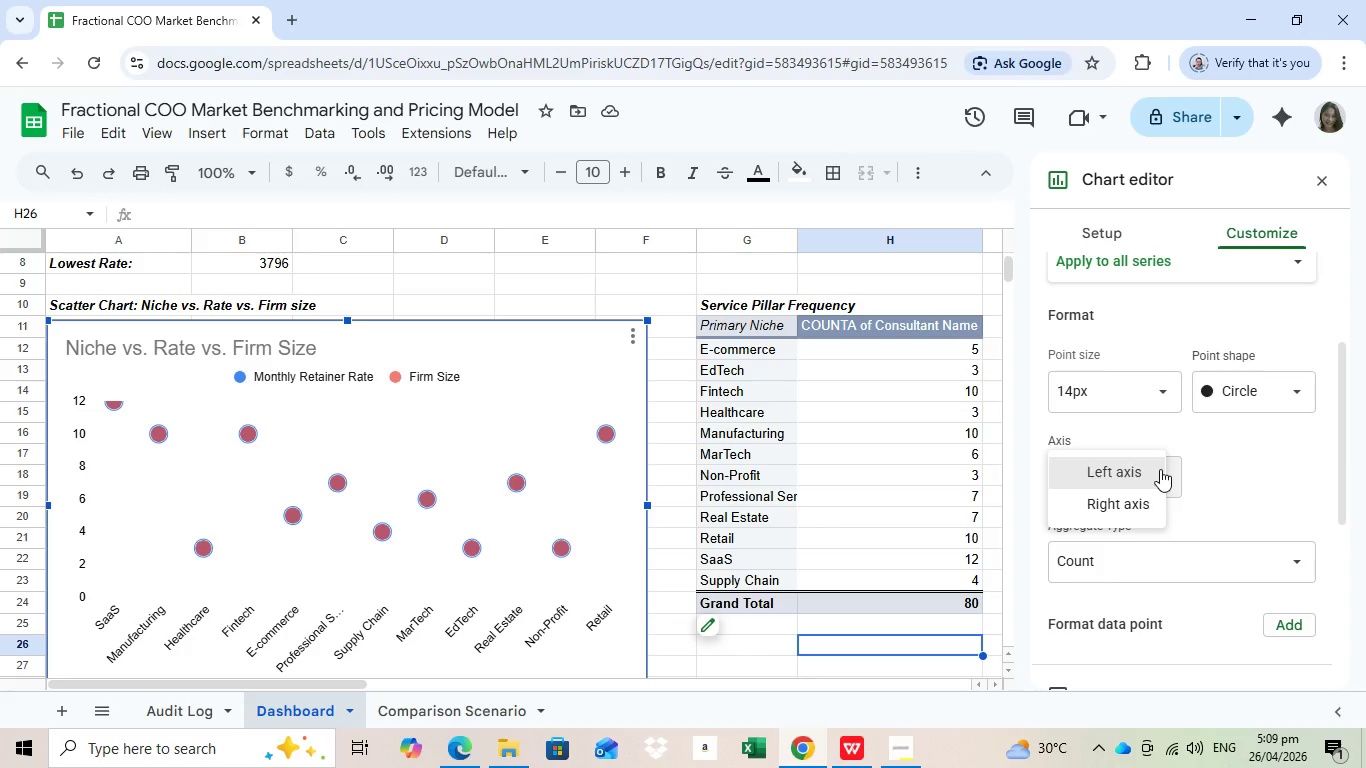 
left_click([1144, 570])
 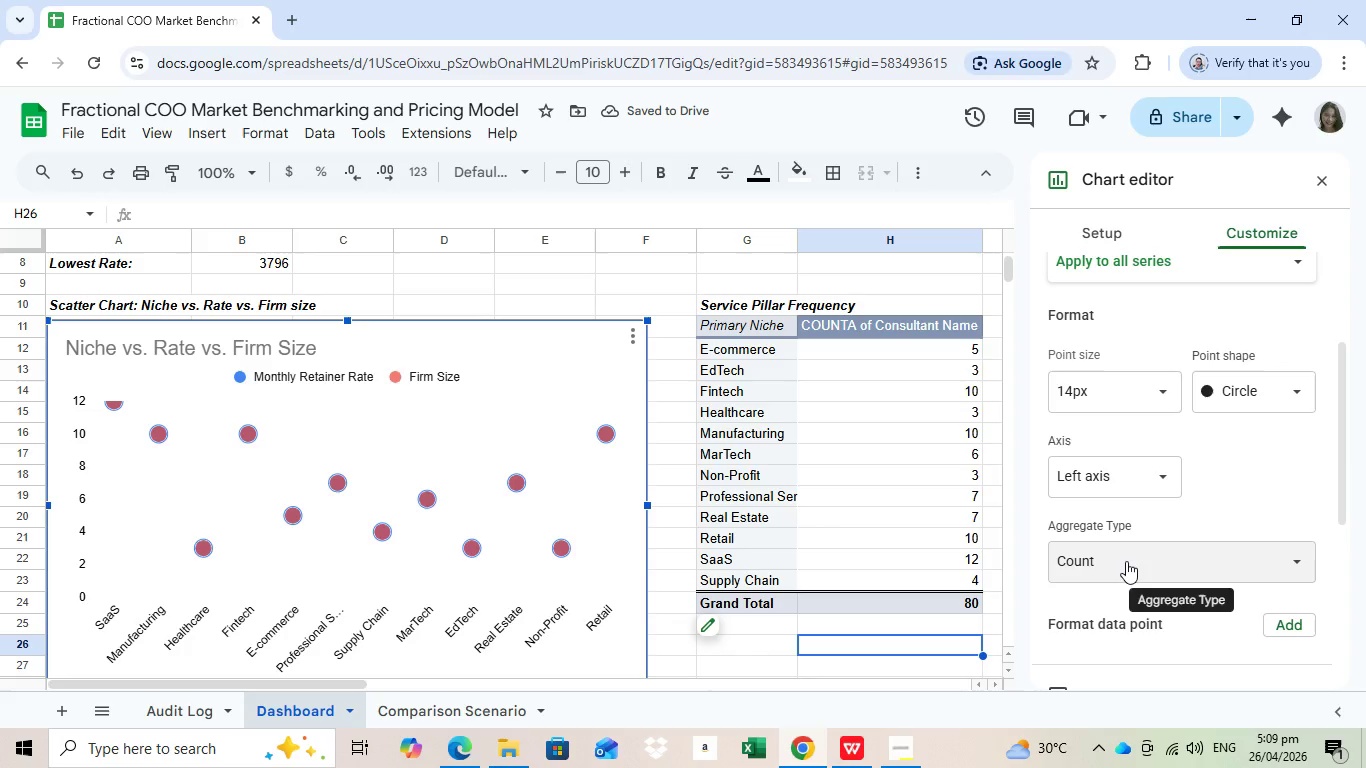 
left_click([1126, 561])
 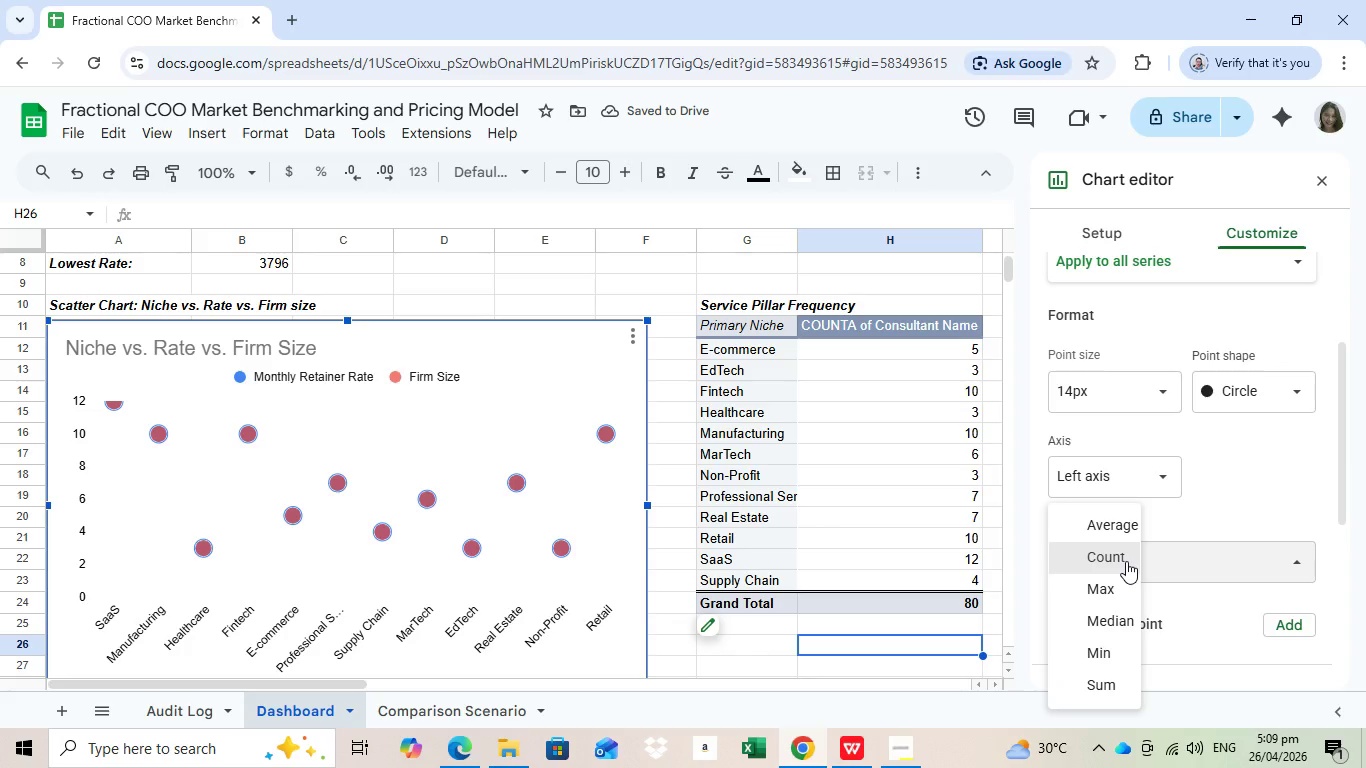 
left_click([1126, 561])
 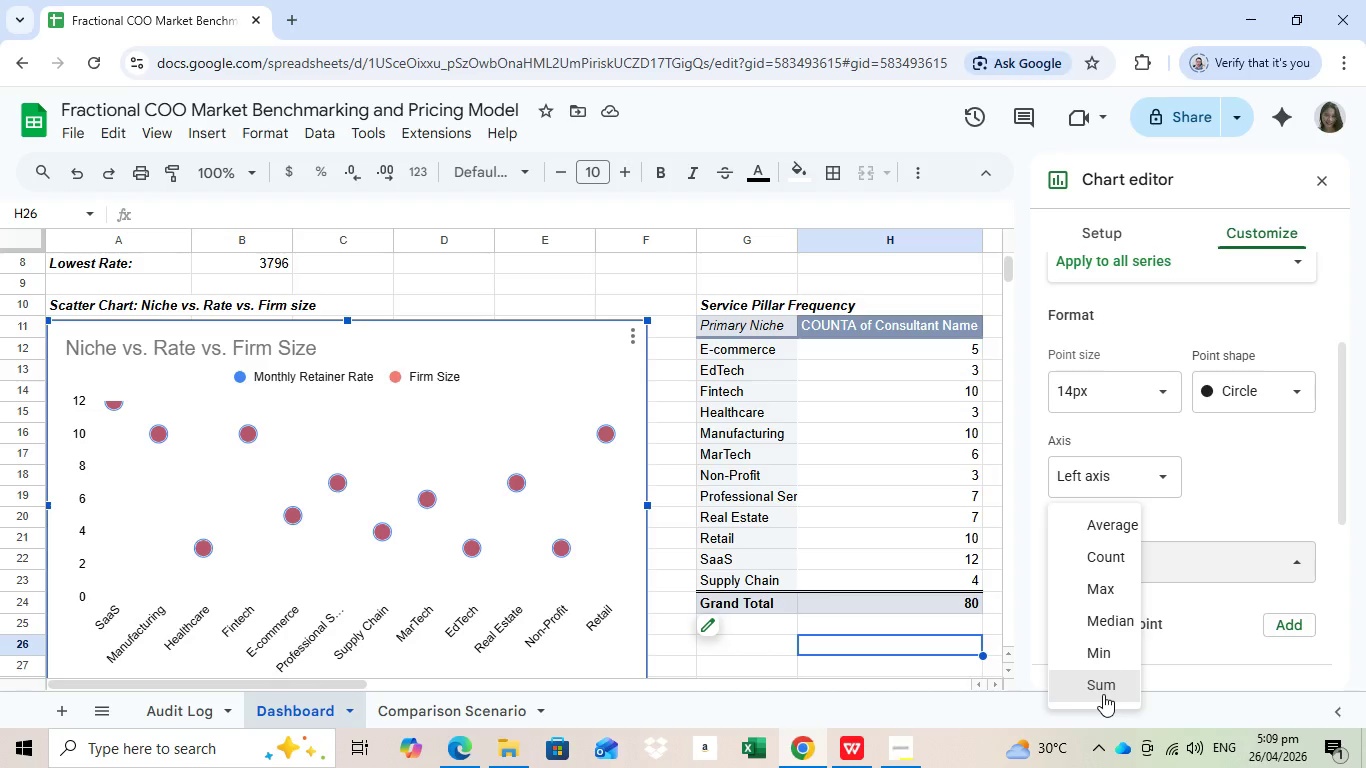 
left_click([1103, 694])
 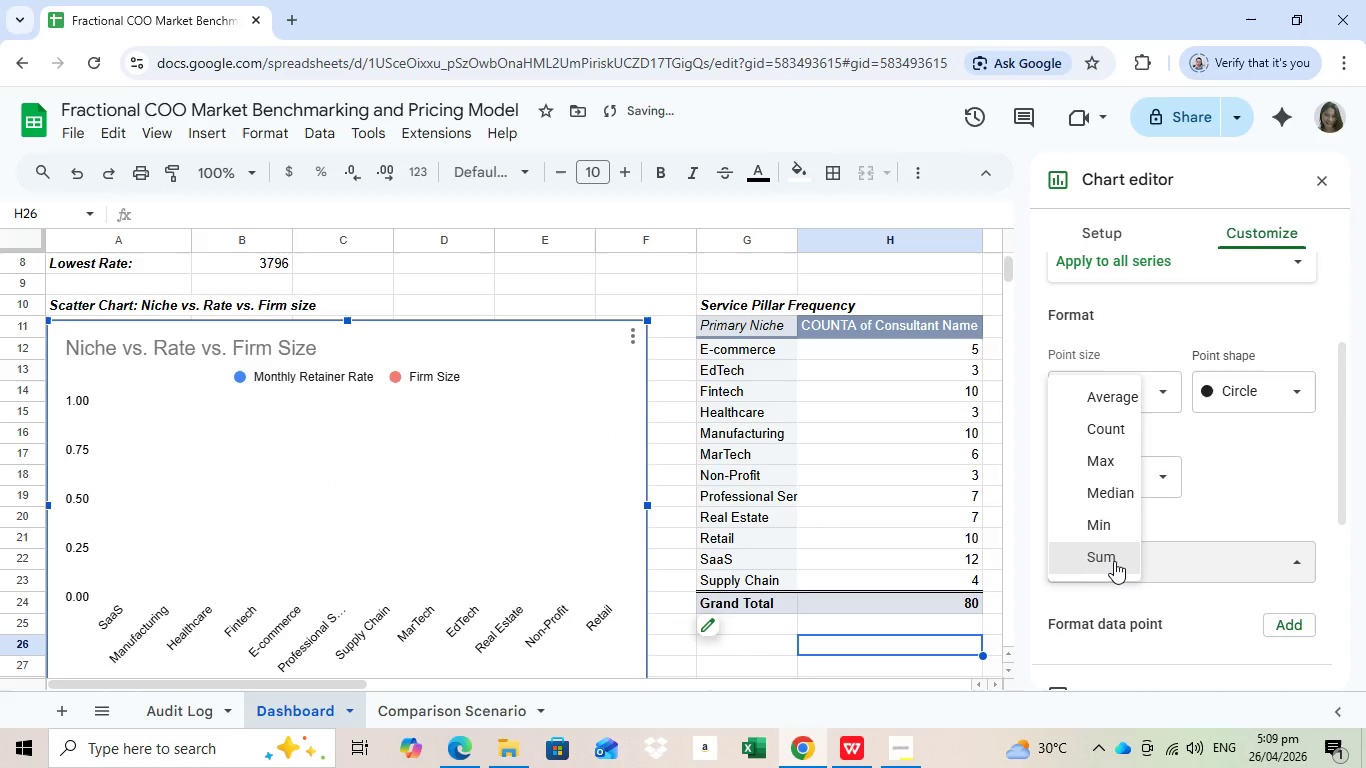 
left_click([1116, 515])
 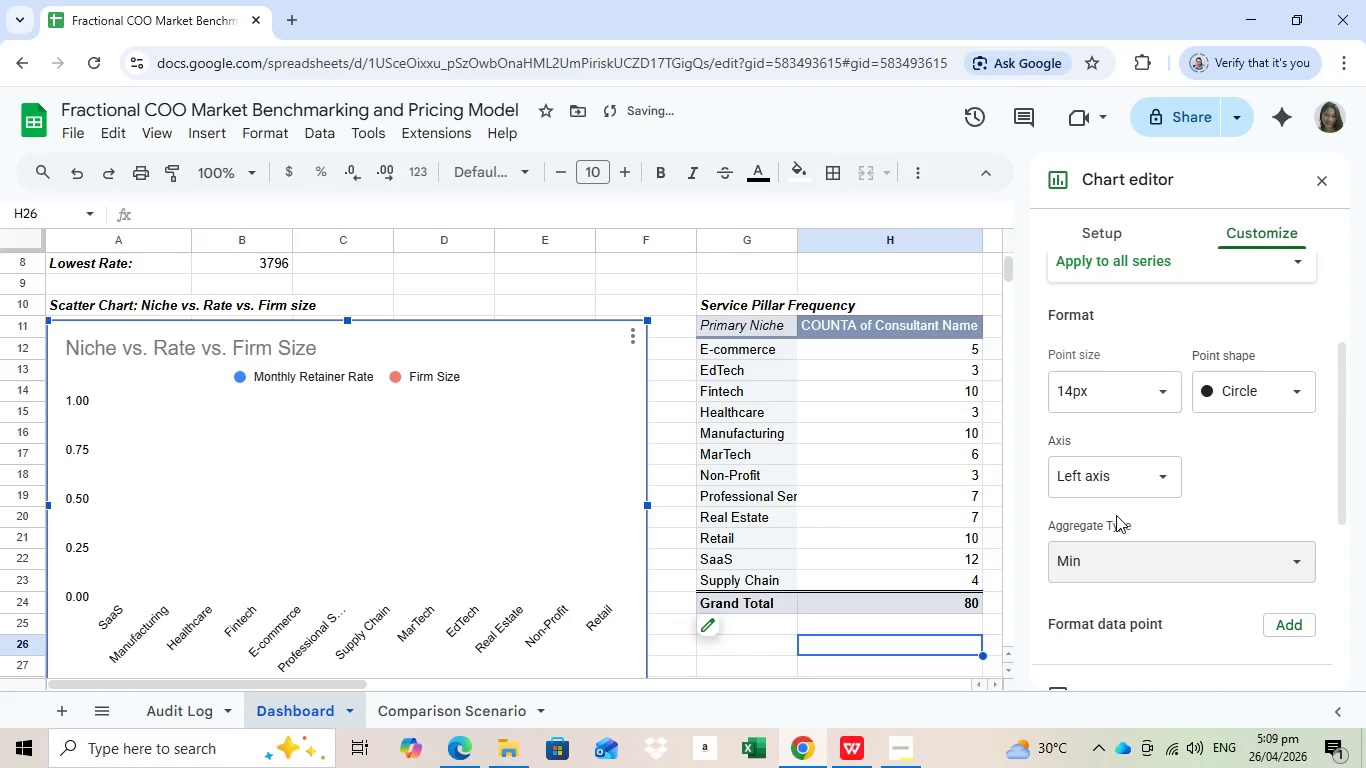 
double_click([1135, 565])
 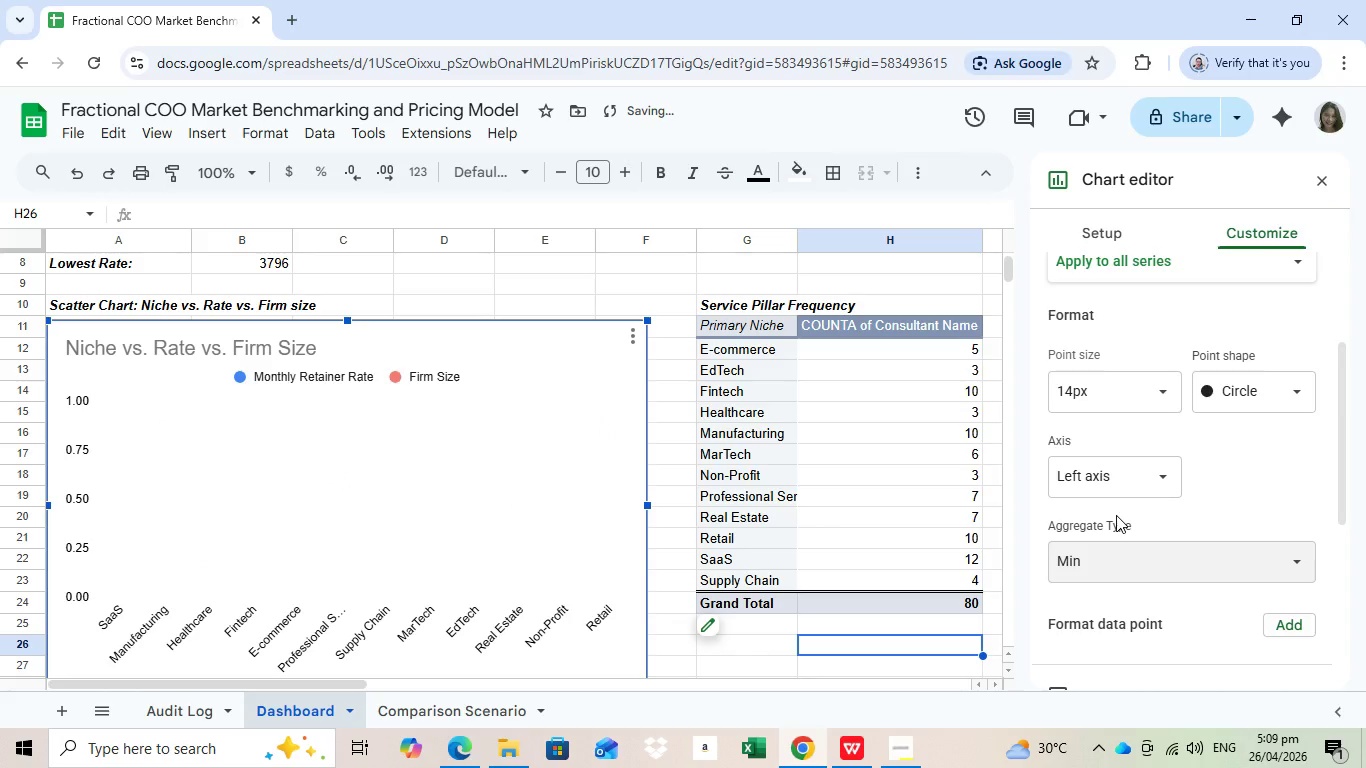 
left_click([1115, 453])
 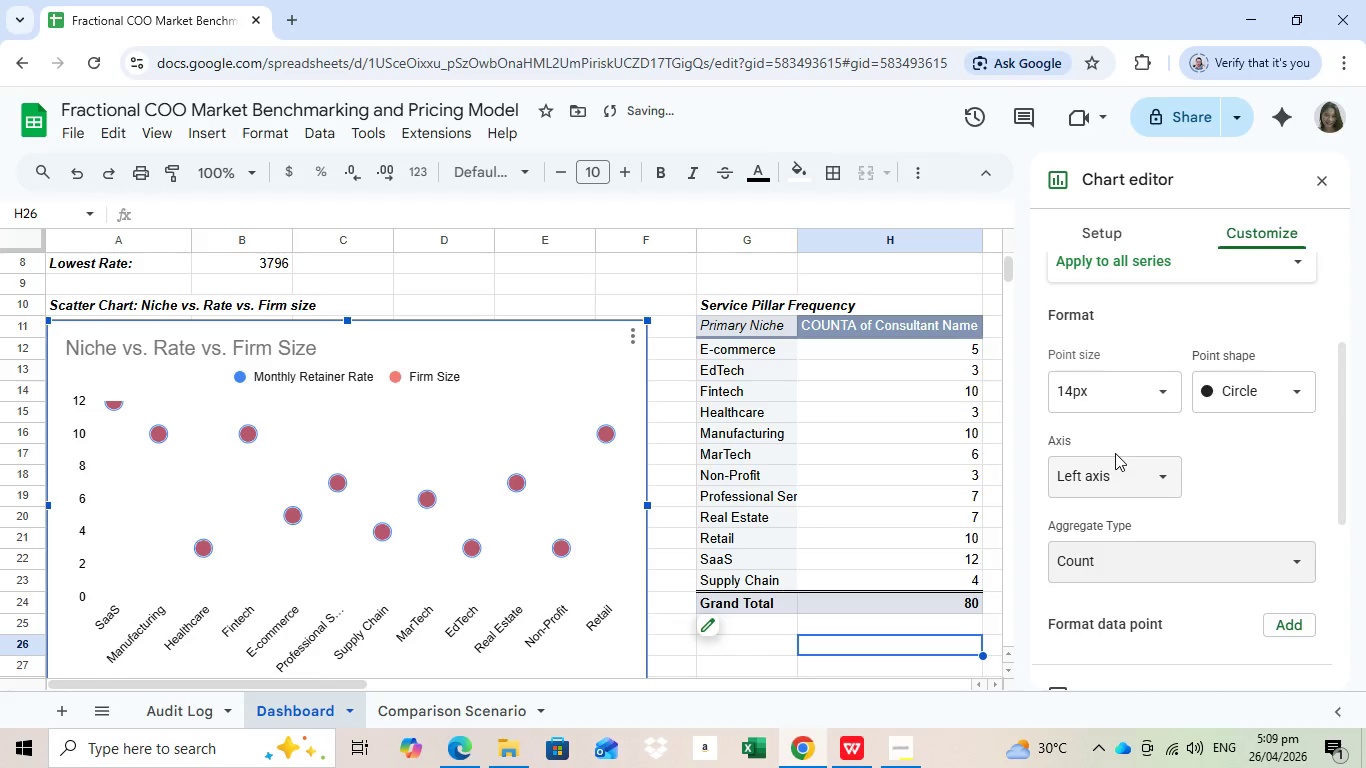 
scroll: coordinate [1225, 556], scroll_direction: down, amount: 1.0
 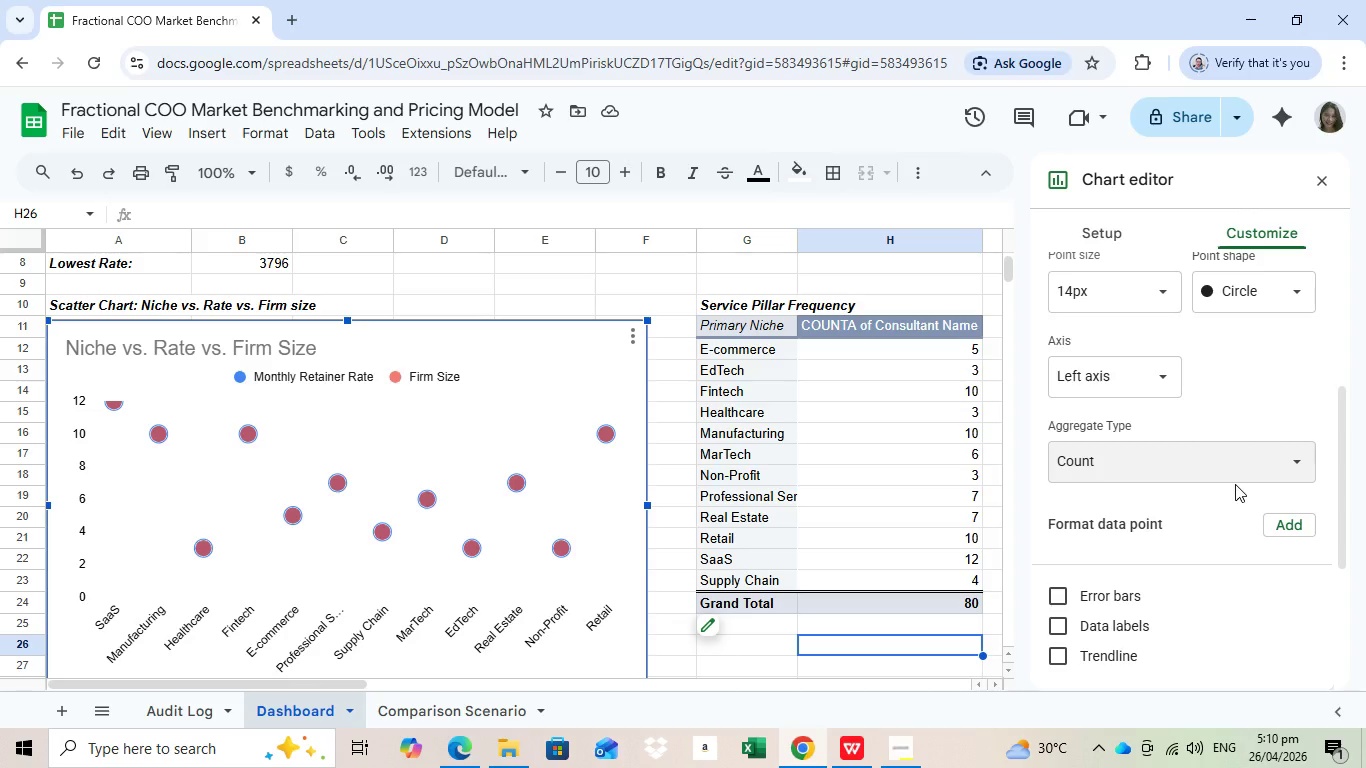 
wait(30.71)
 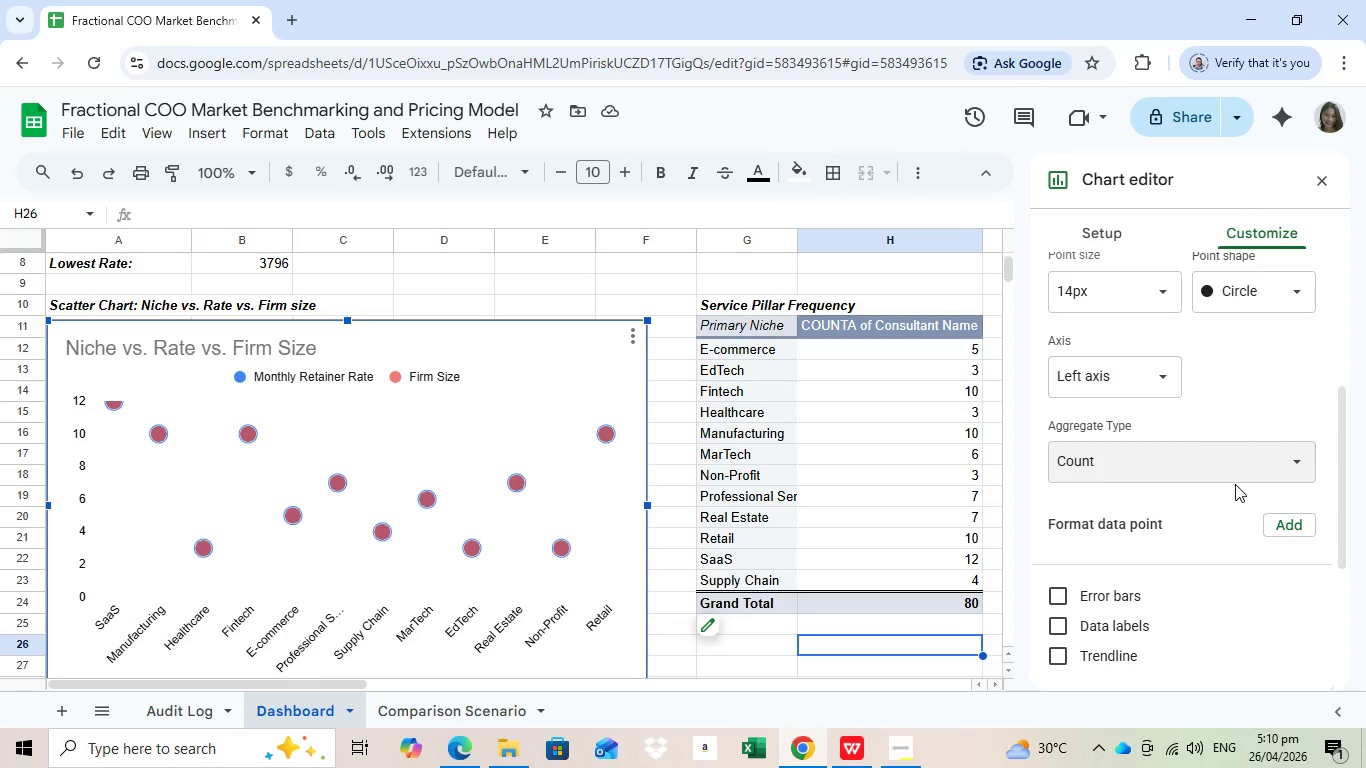 
scroll: coordinate [1225, 557], scroll_direction: up, amount: 2.0
 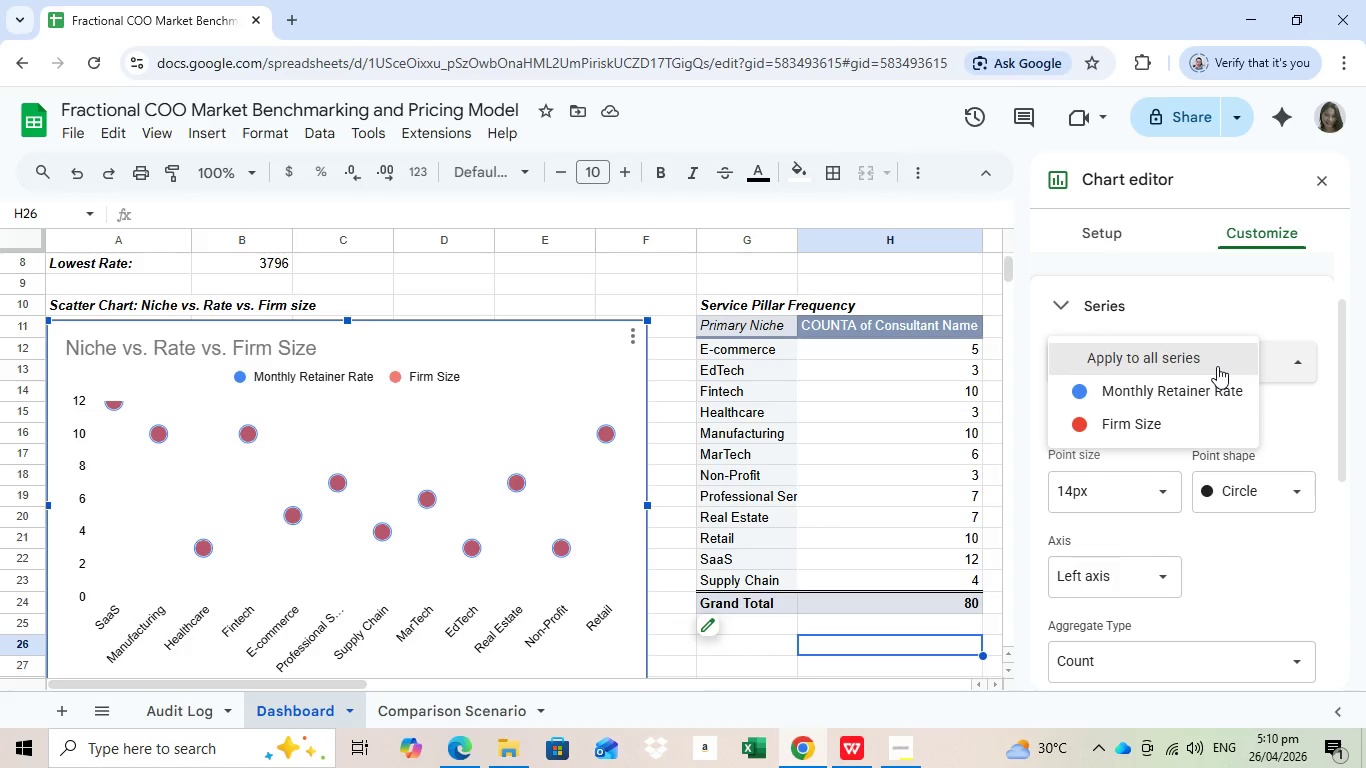 
left_click([1217, 366])
 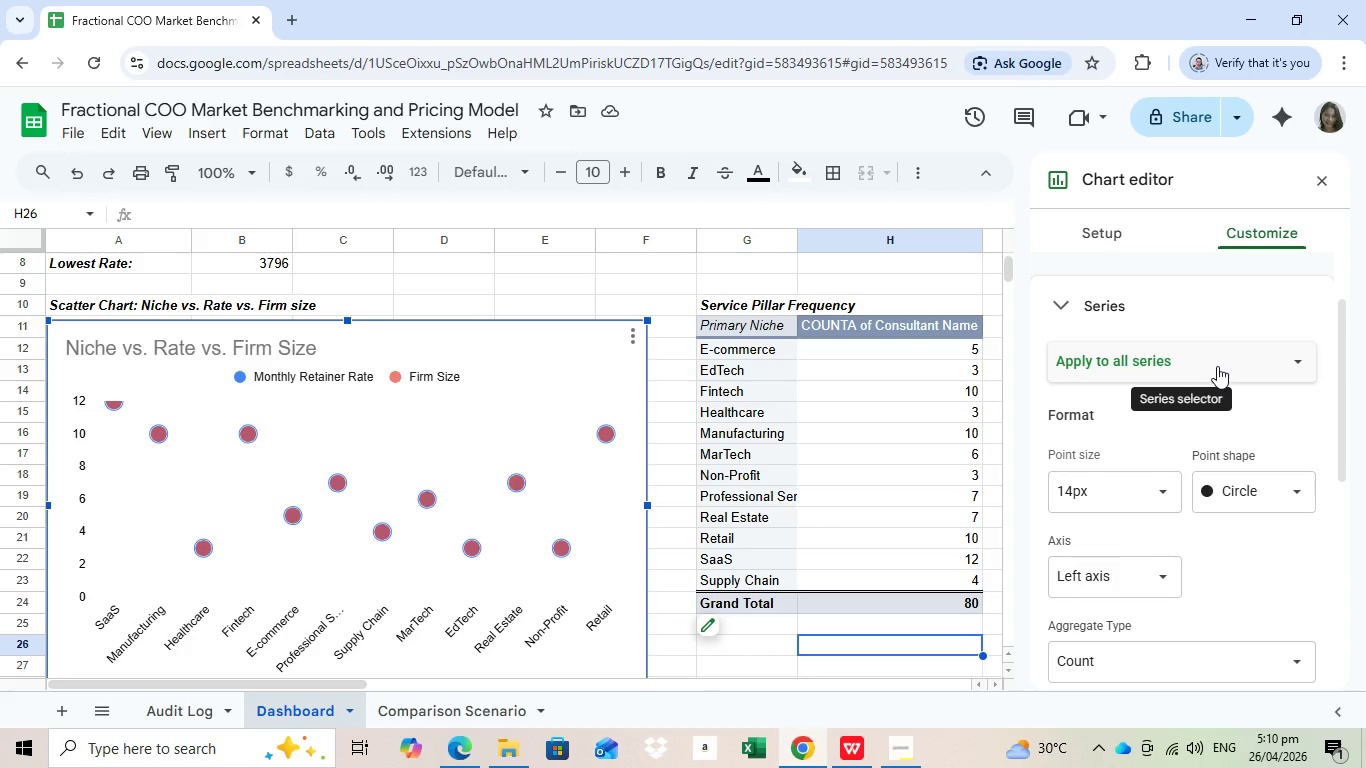 
left_click([1217, 366])
 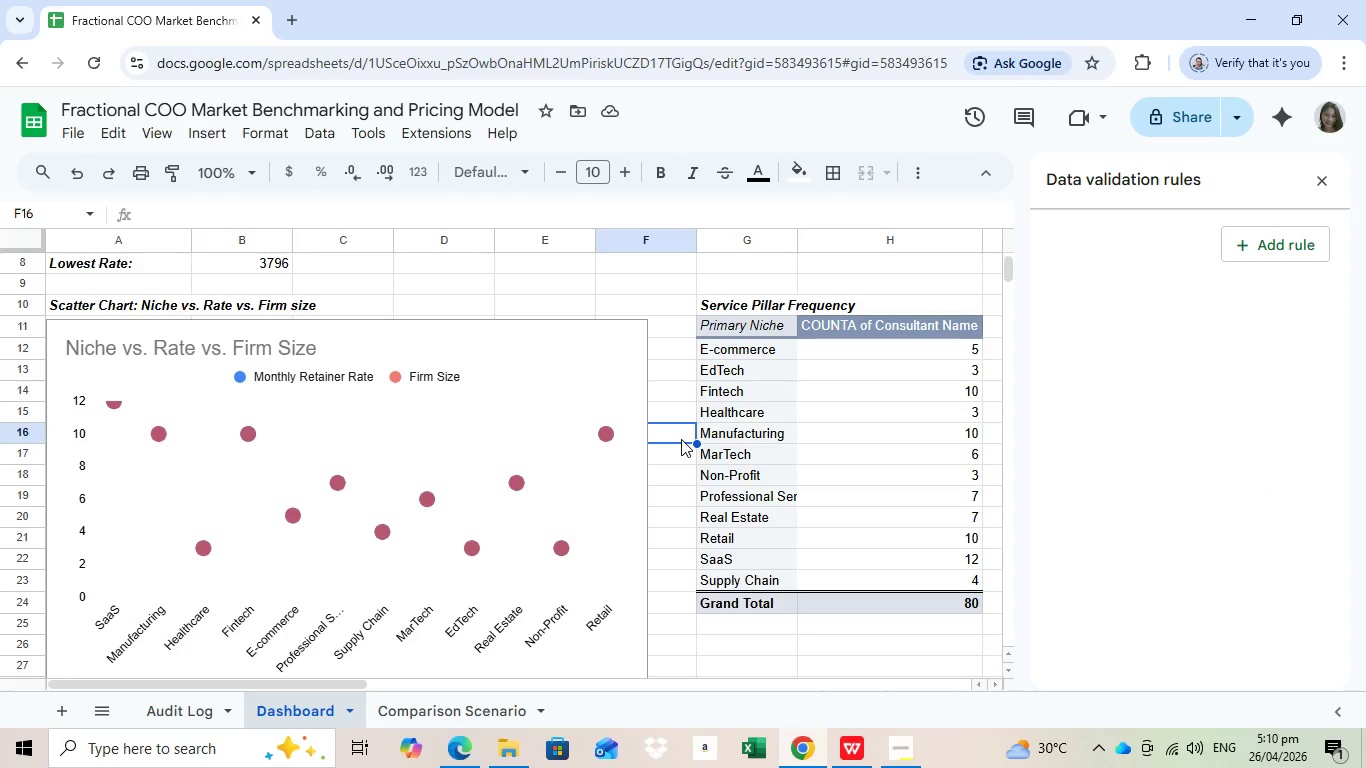 
left_click([681, 439])
 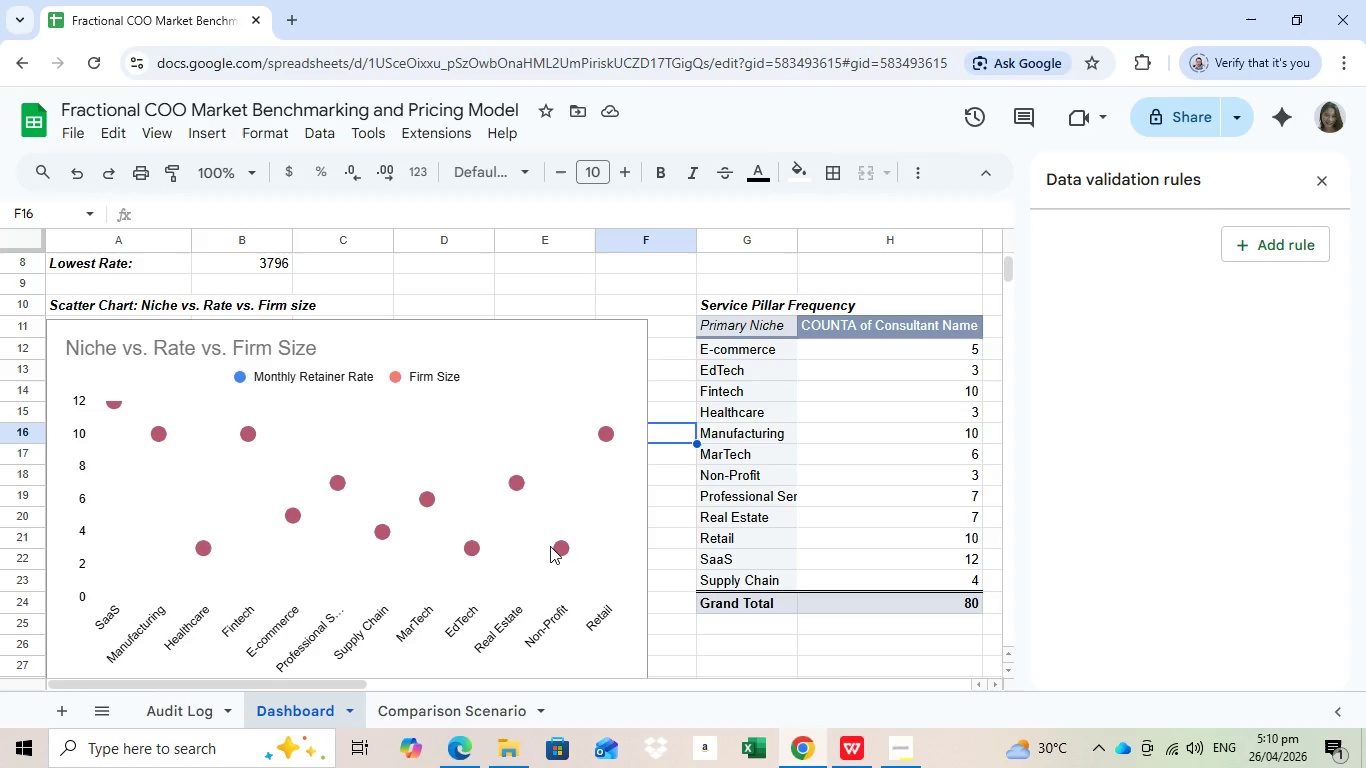 
wait(5.03)
 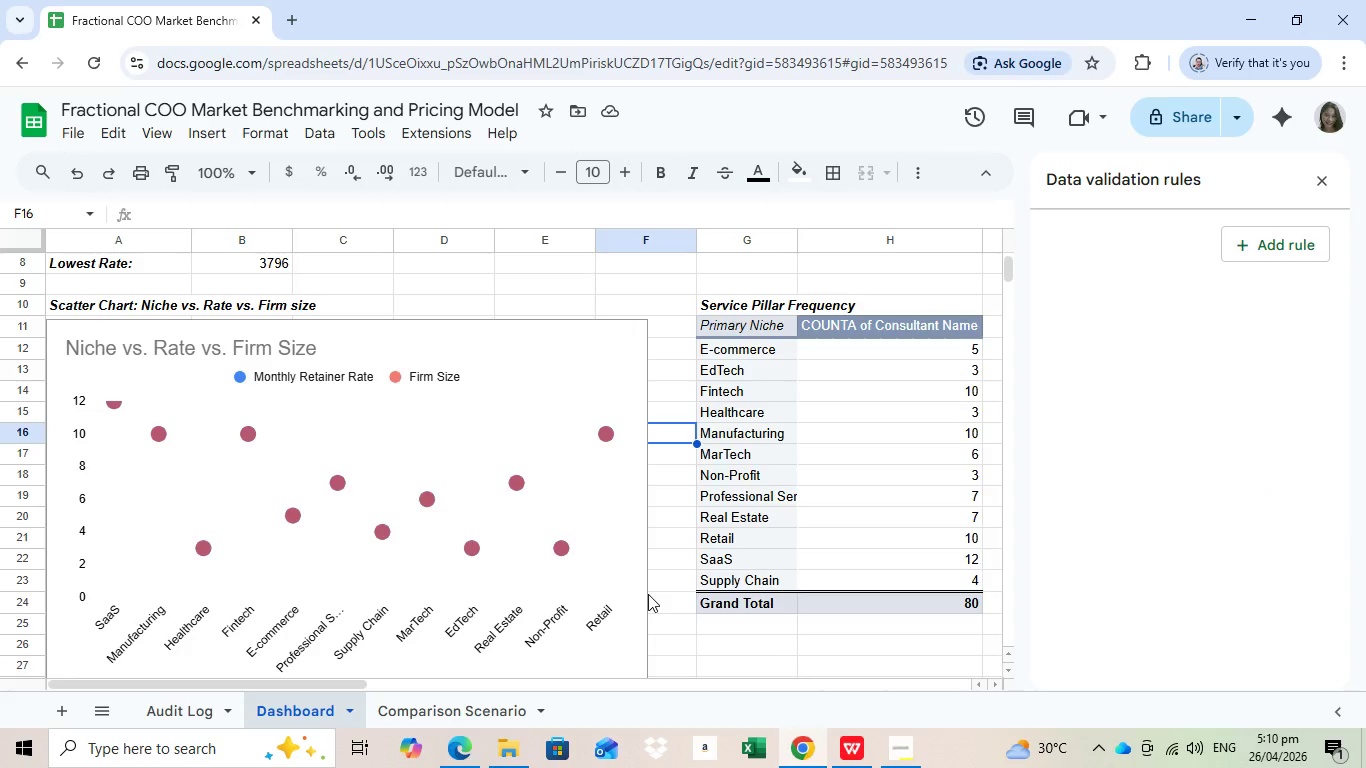 
left_click([550, 546])
 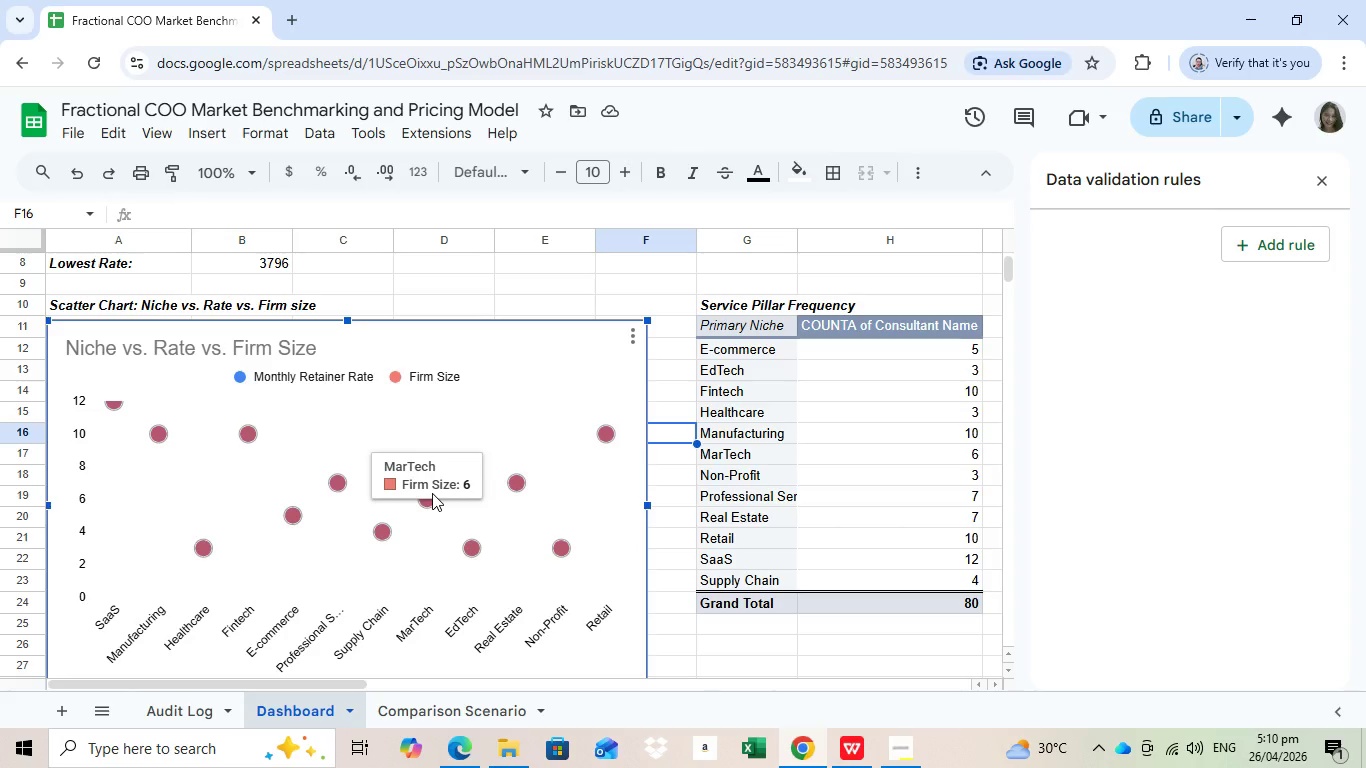 
mouse_move([408, 477])
 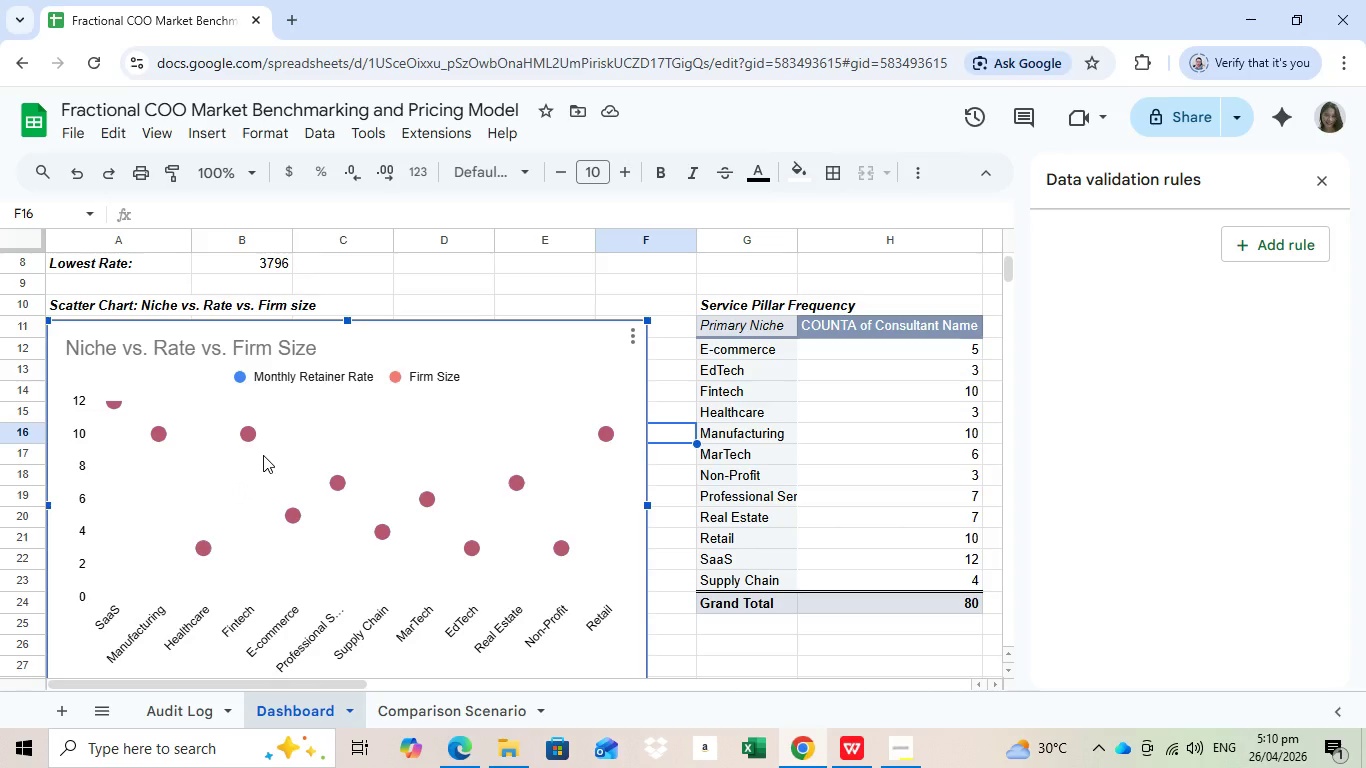 
wait(8.17)
 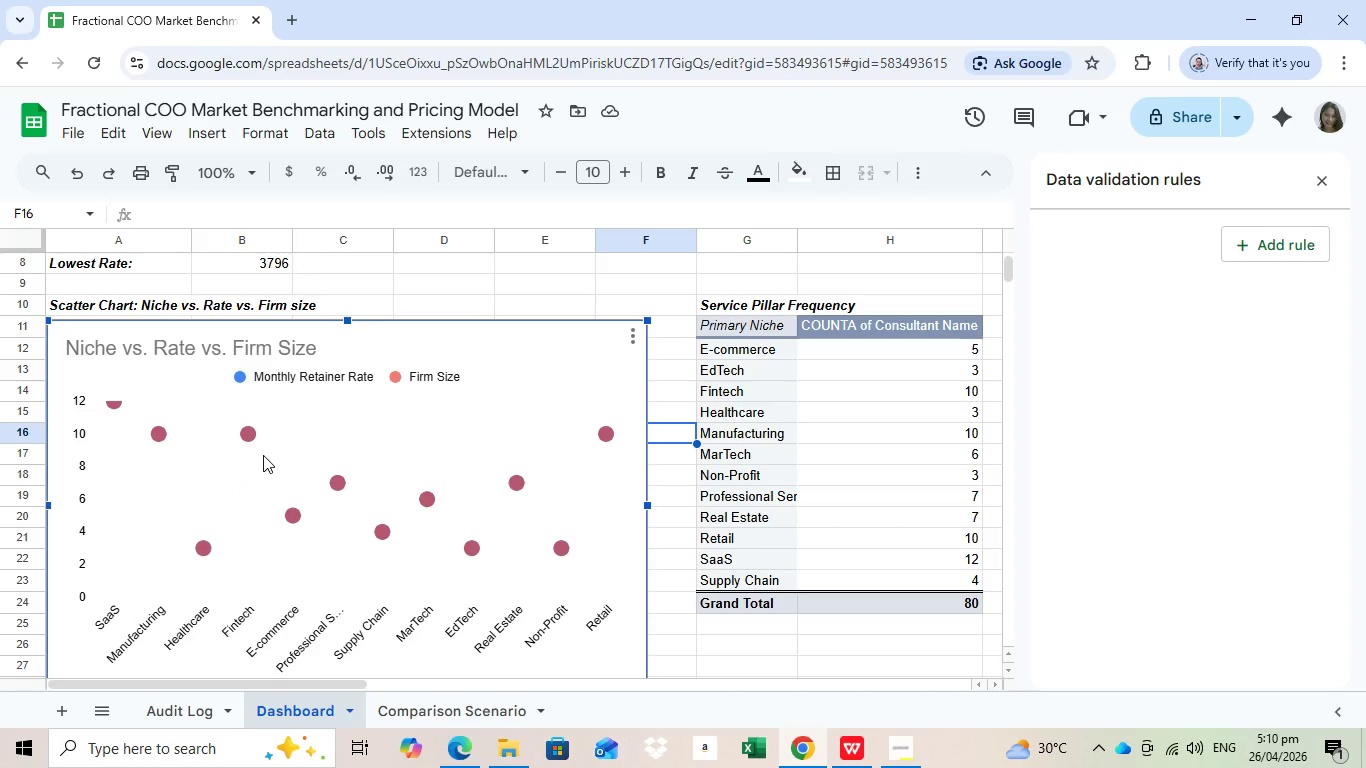 
left_click([77, 432])
 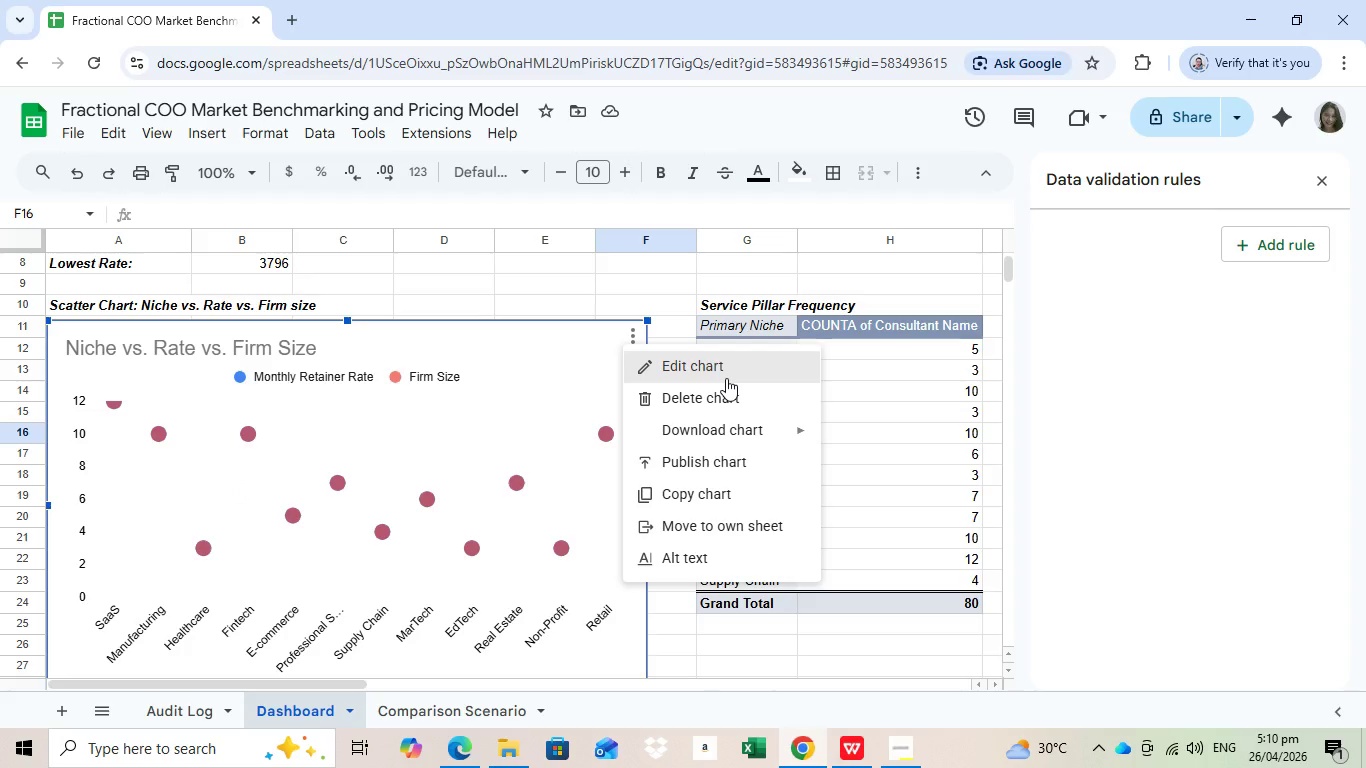 
left_click([726, 378])
 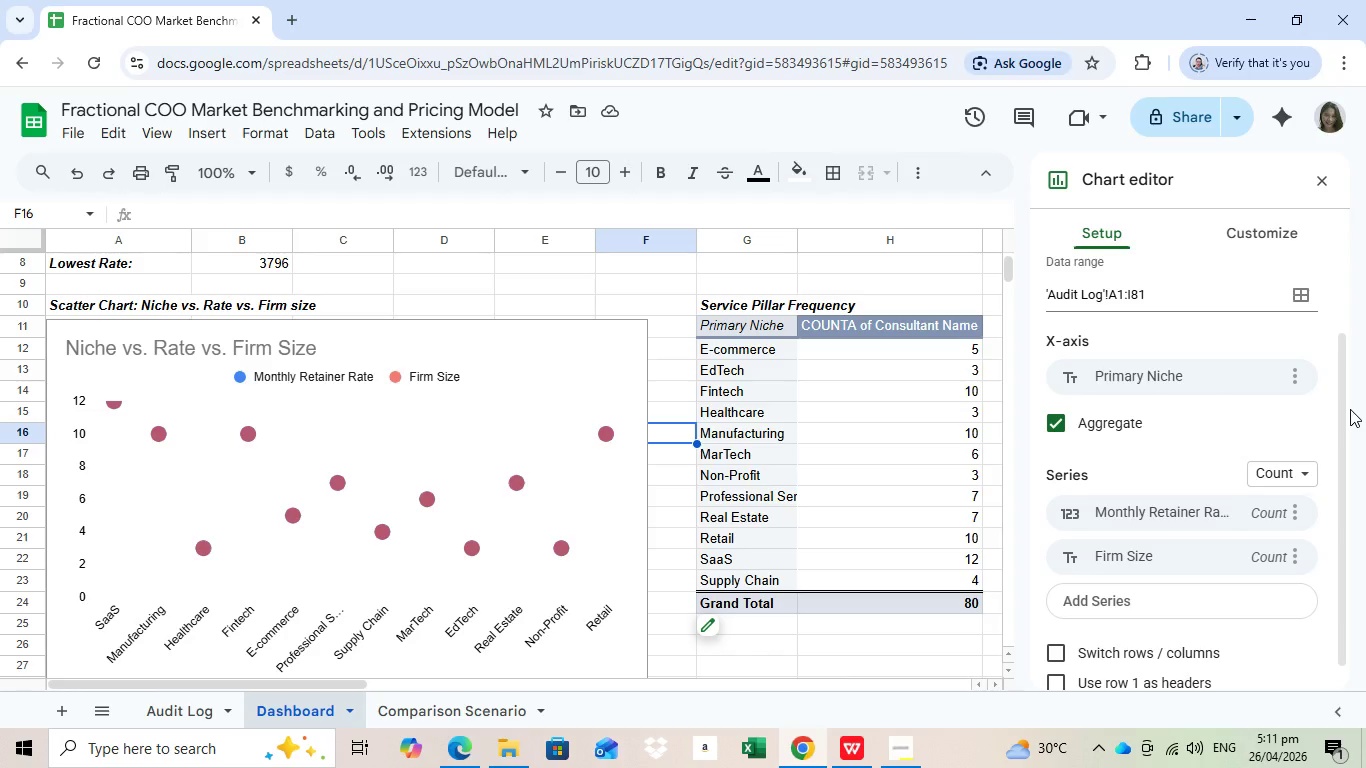 
wait(20.66)
 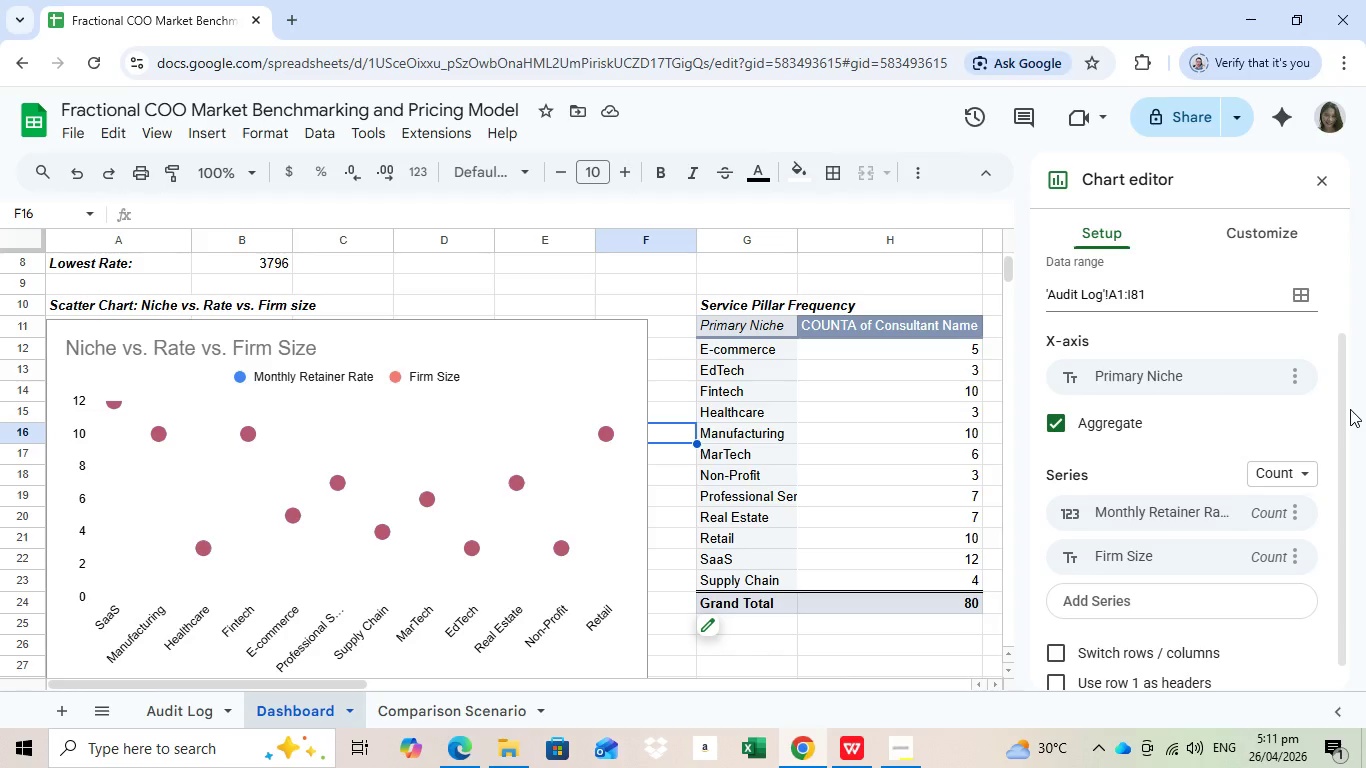 
scroll: coordinate [1196, 609], scroll_direction: down, amount: 1.0
 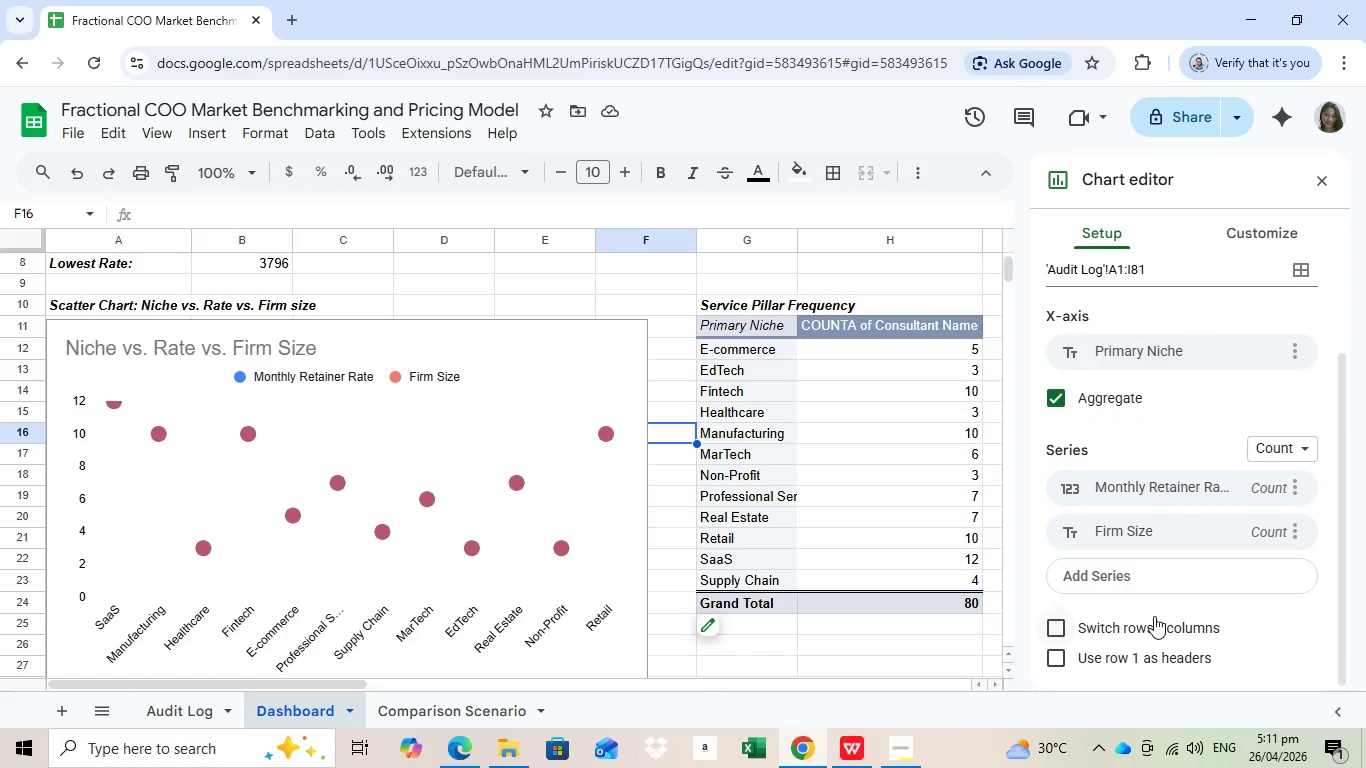 
left_click([1164, 576])
 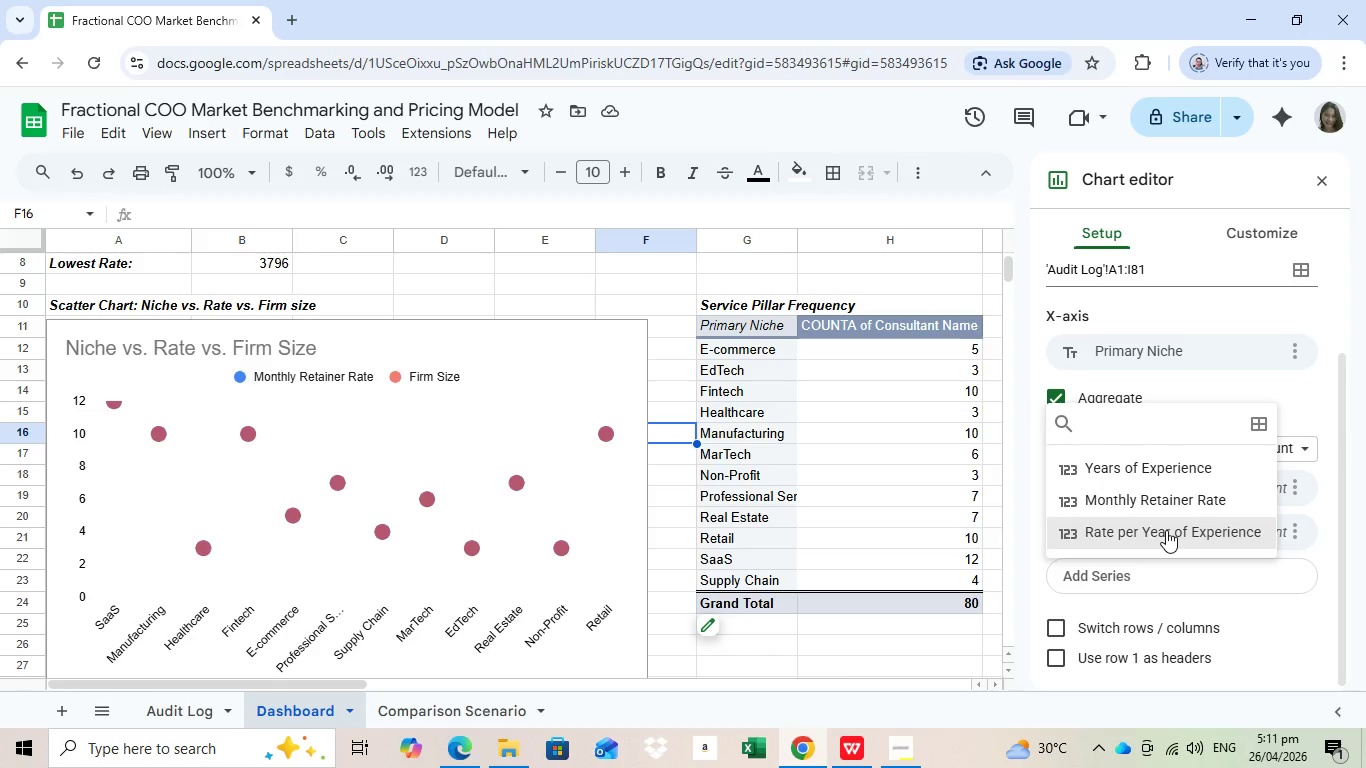 
left_click([1170, 497])
 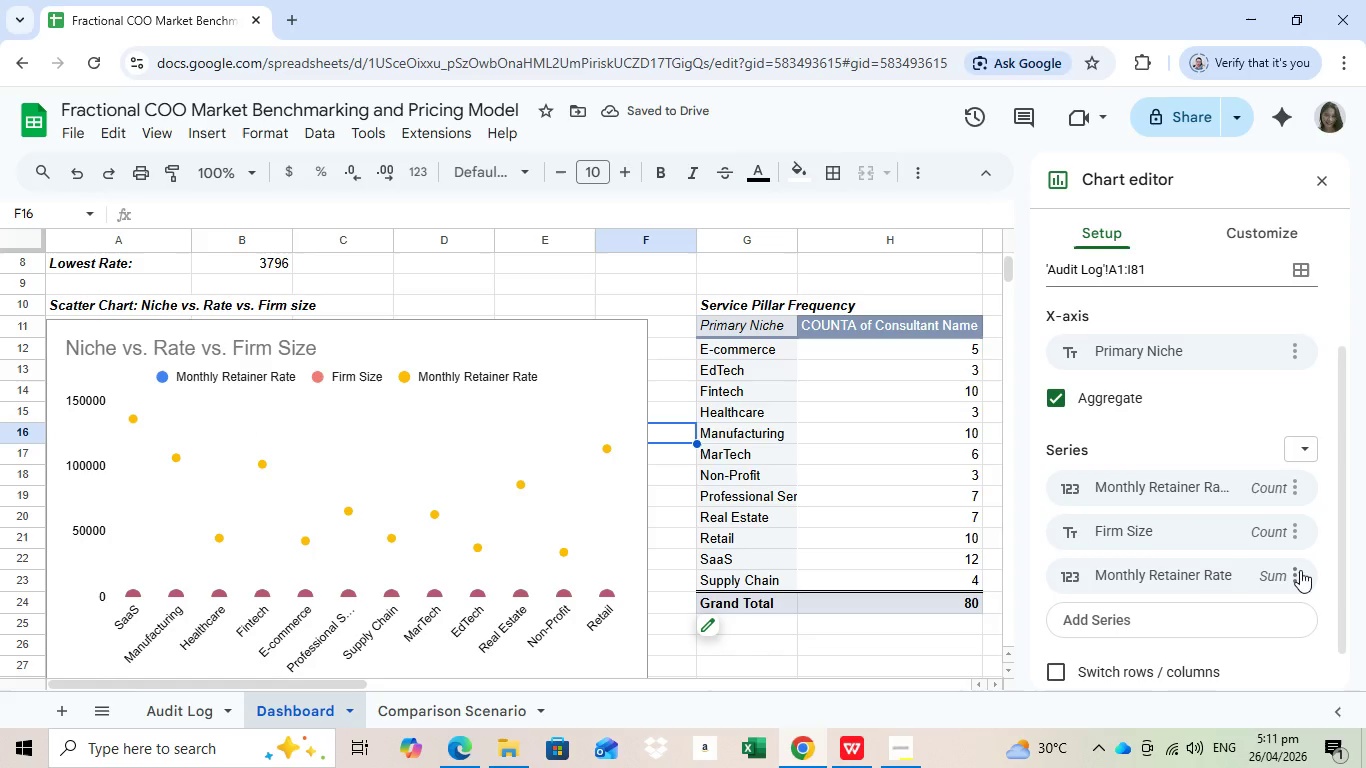 
wait(7.45)
 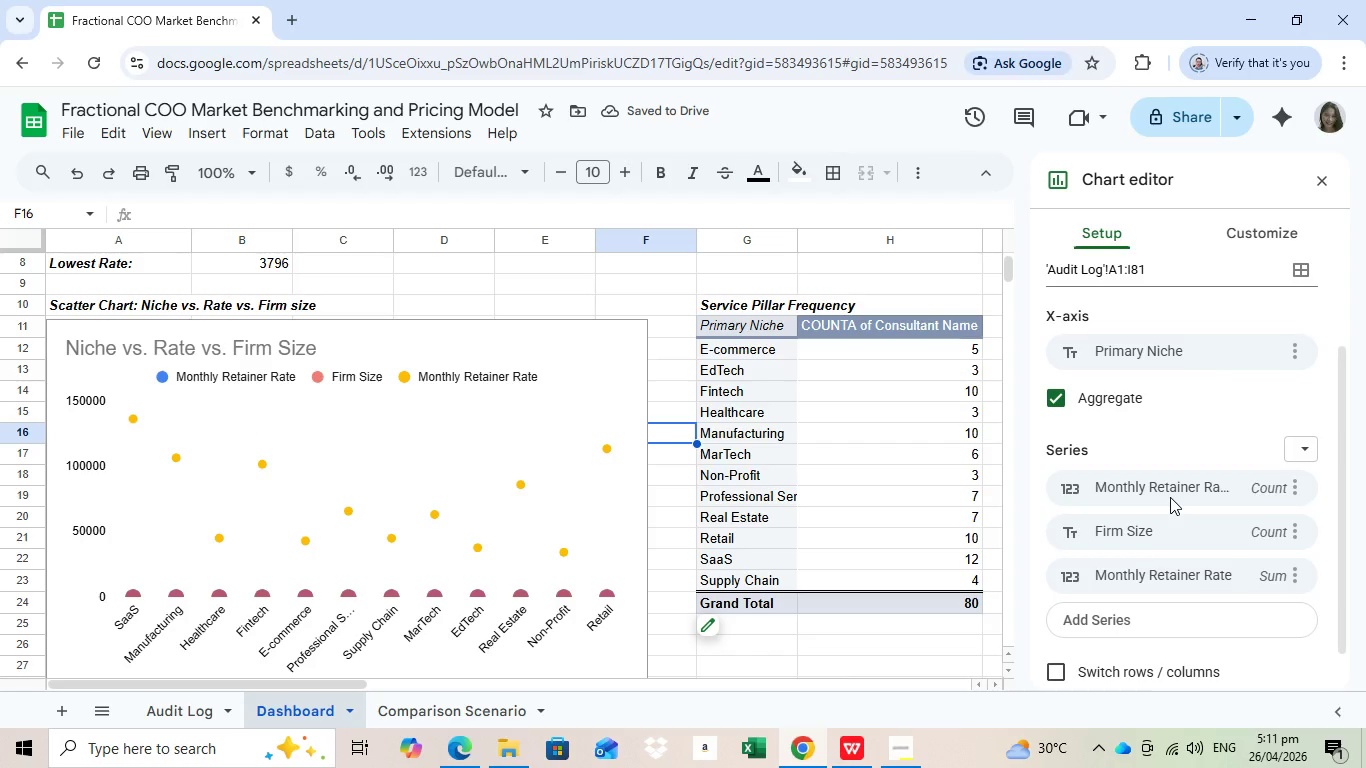 
left_click([1294, 571])
 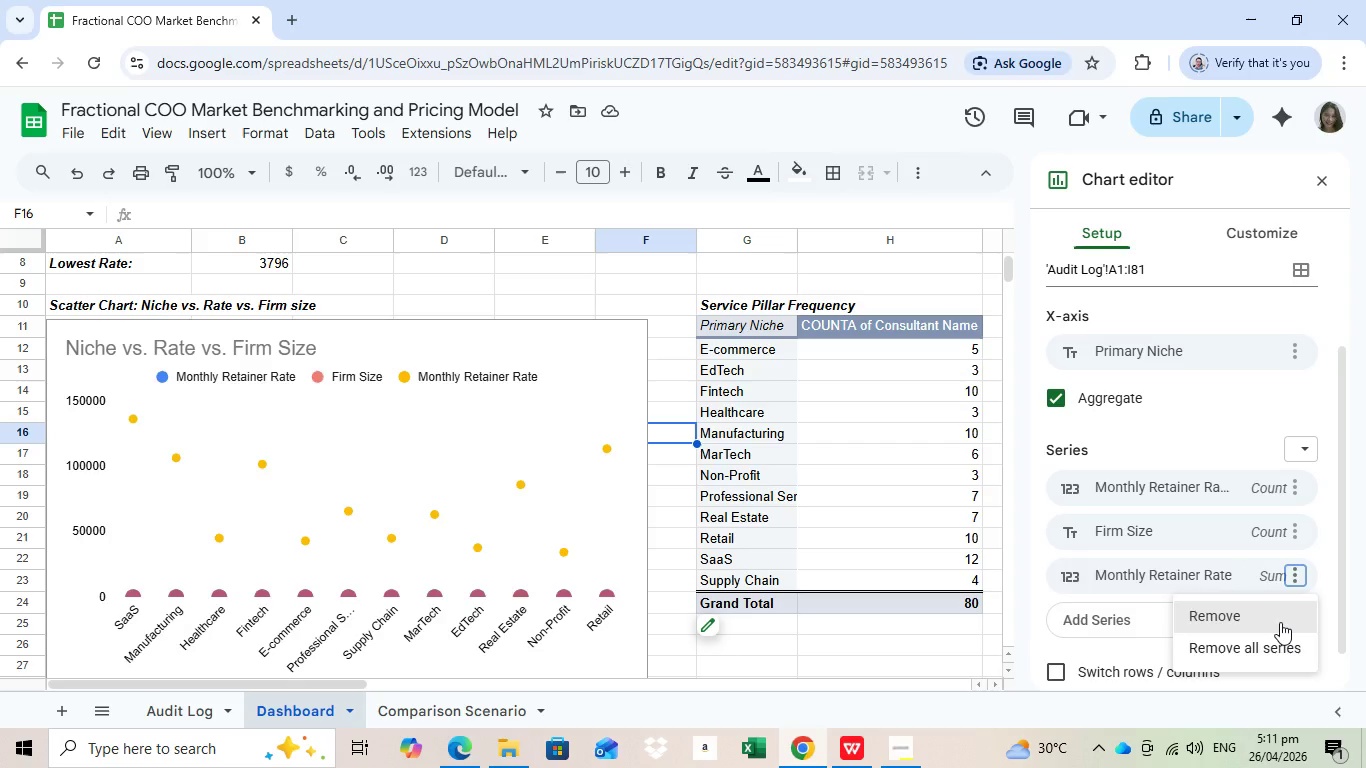 
left_click([1280, 622])
 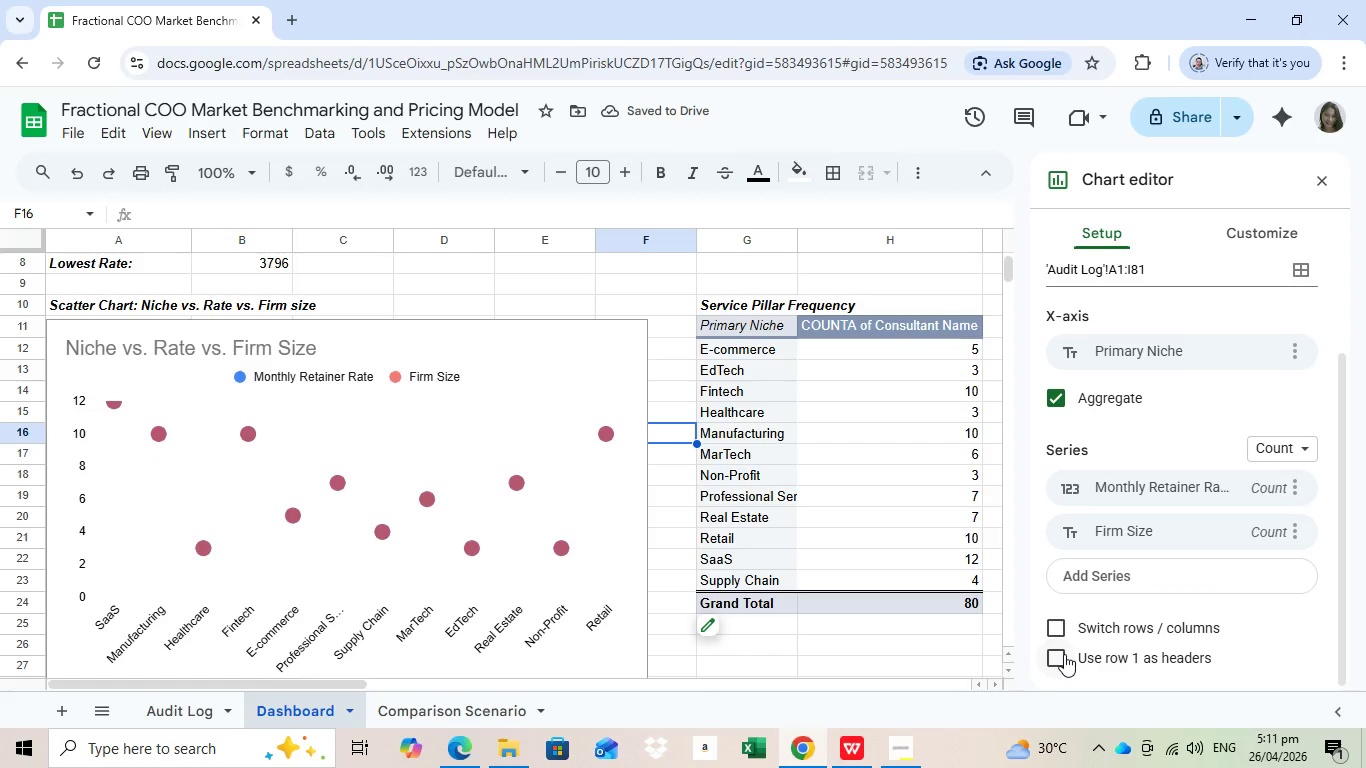 
left_click([1064, 654])
 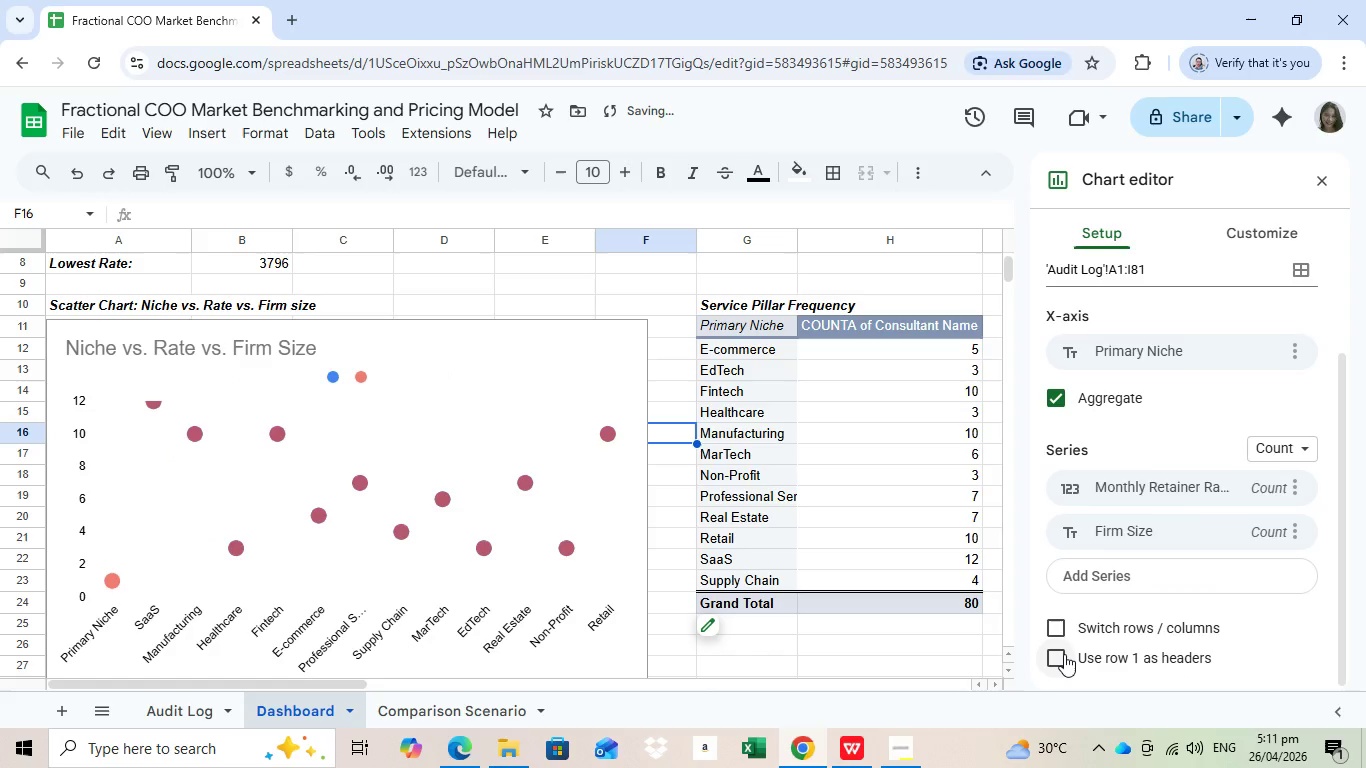 
left_click([1064, 654])
 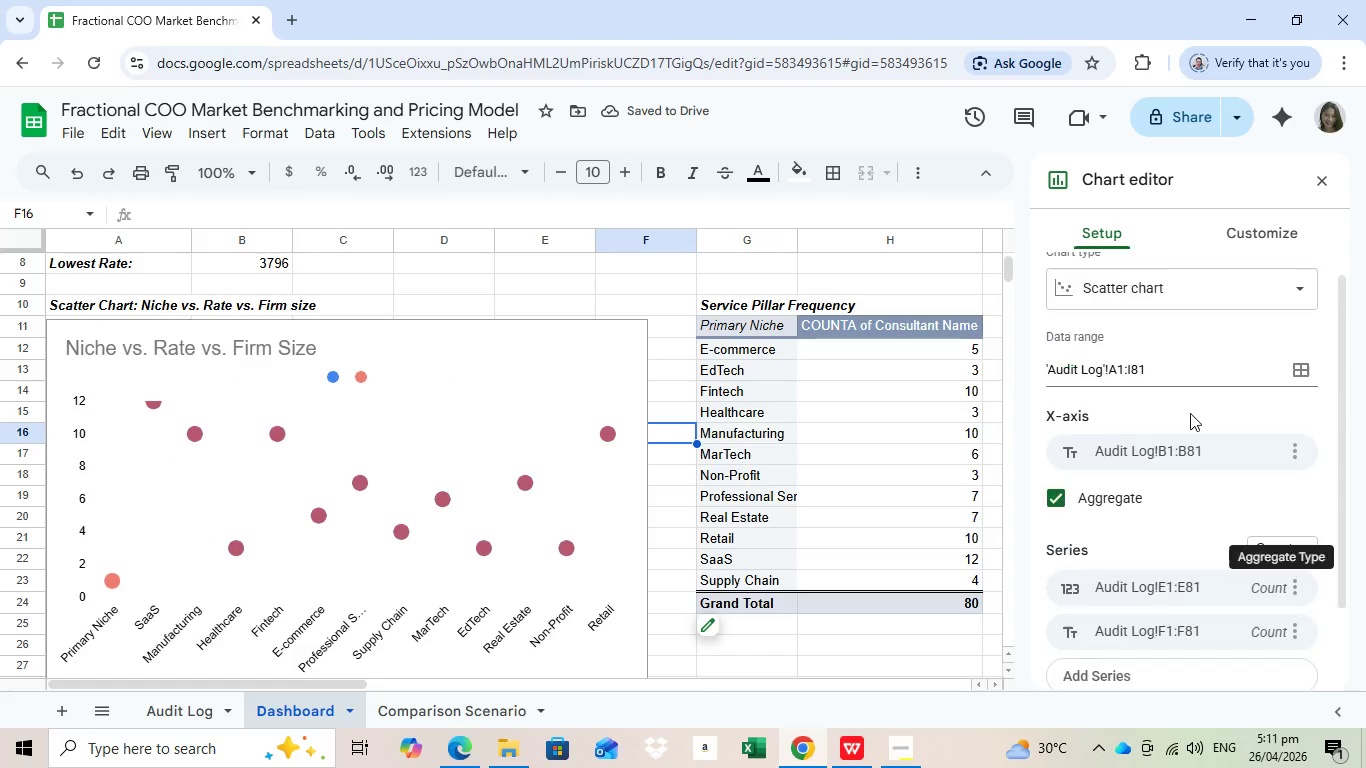 
left_click([1213, 458])
 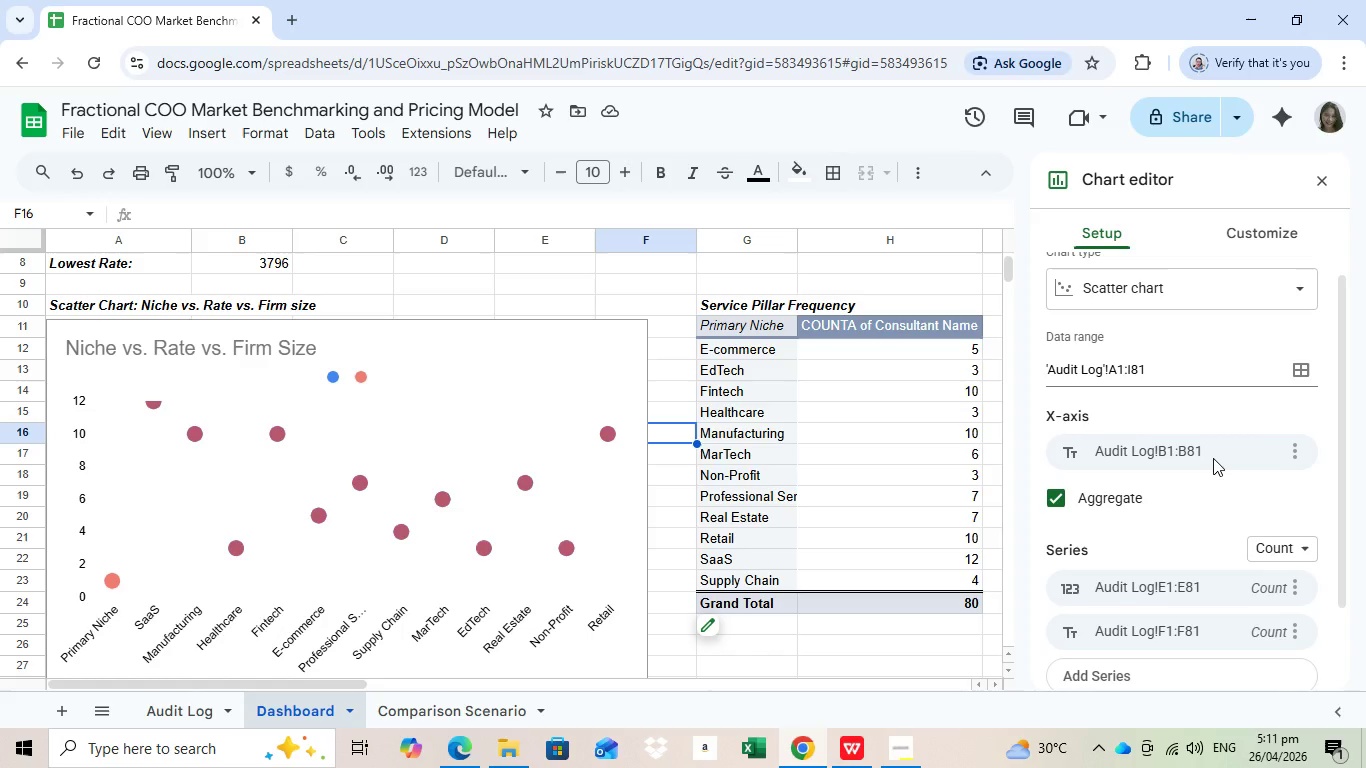 
scroll: coordinate [1274, 453], scroll_direction: up, amount: 1.0
 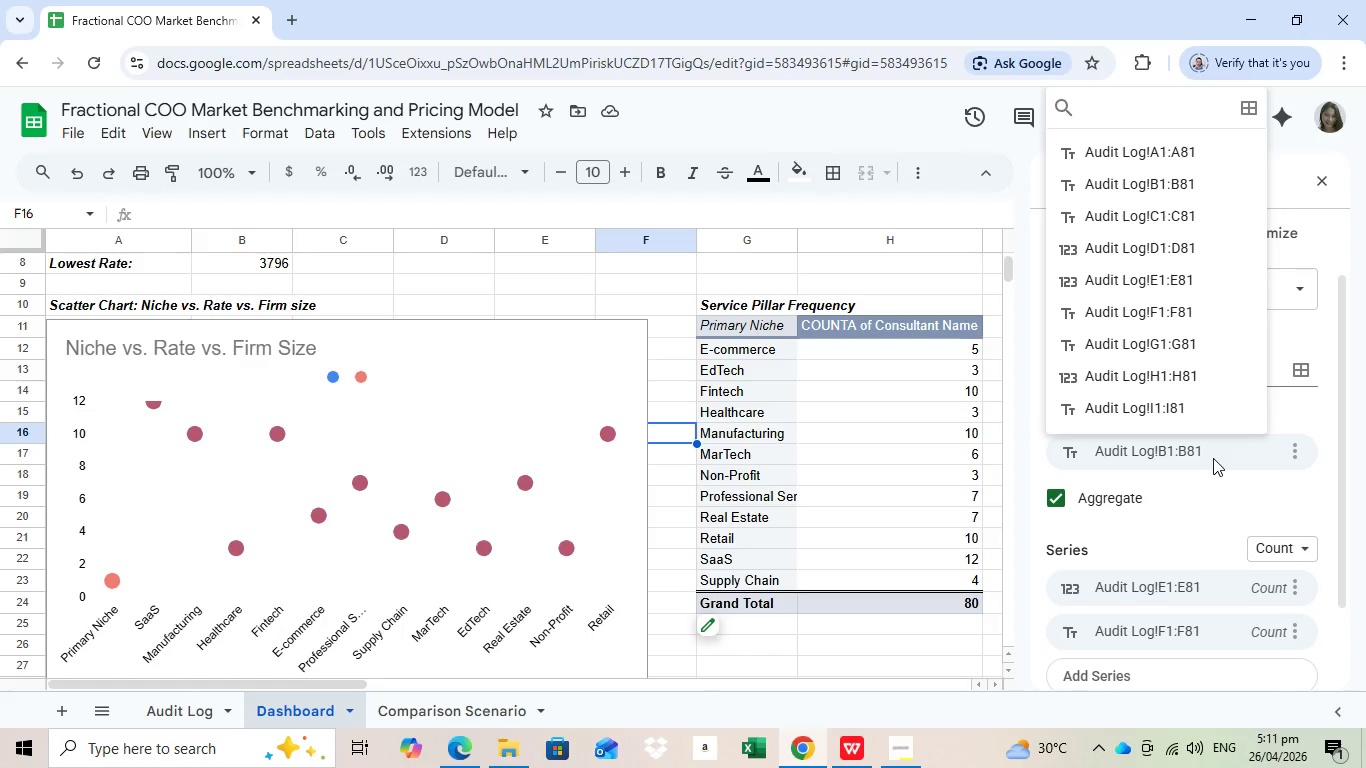 
left_click([1213, 458])
 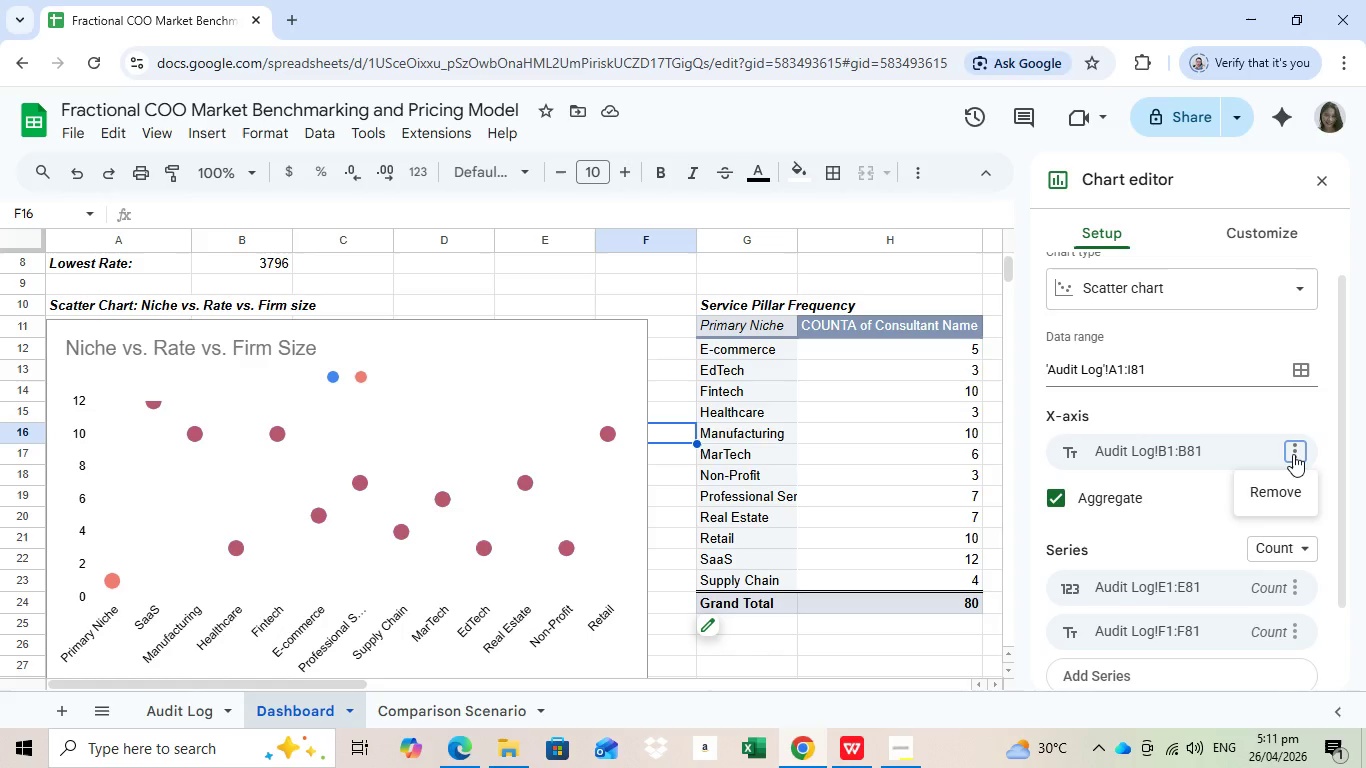 
left_click([1293, 454])
 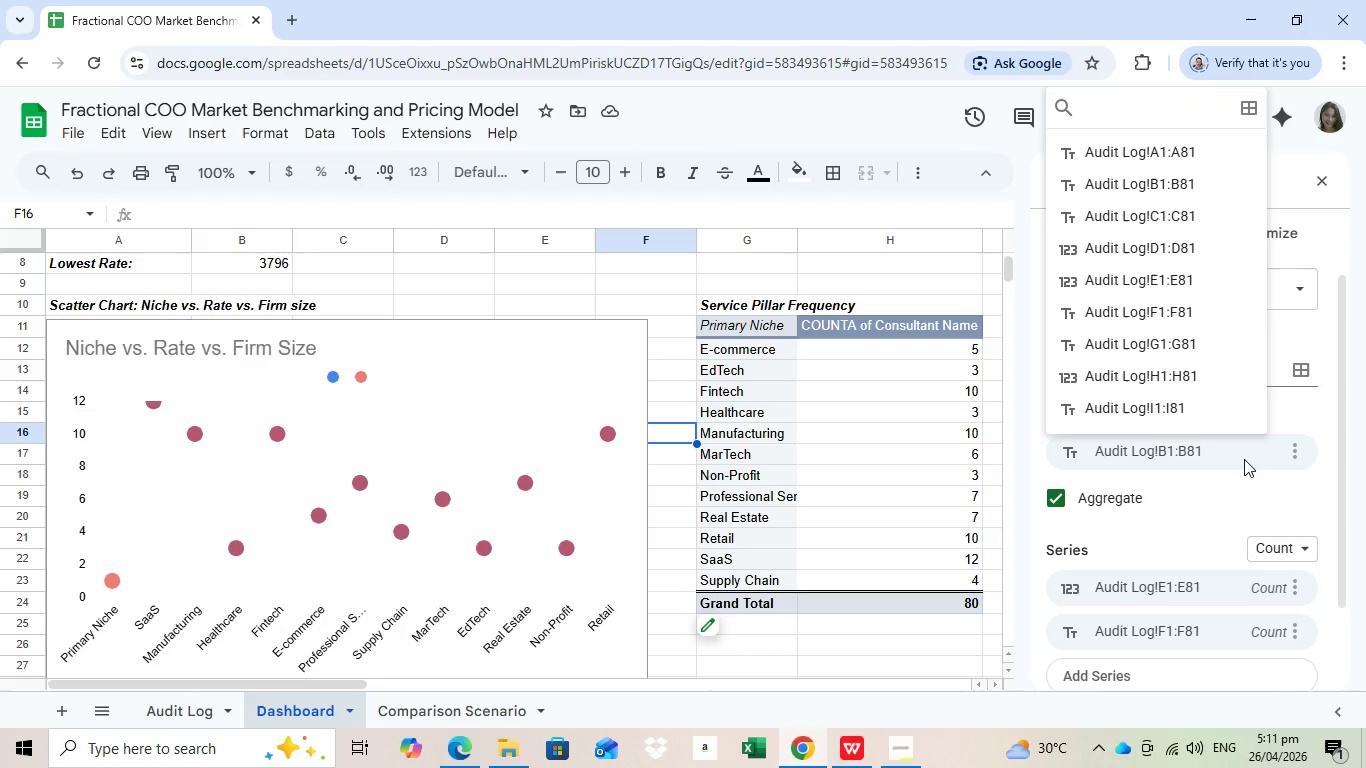 
left_click([1244, 459])
 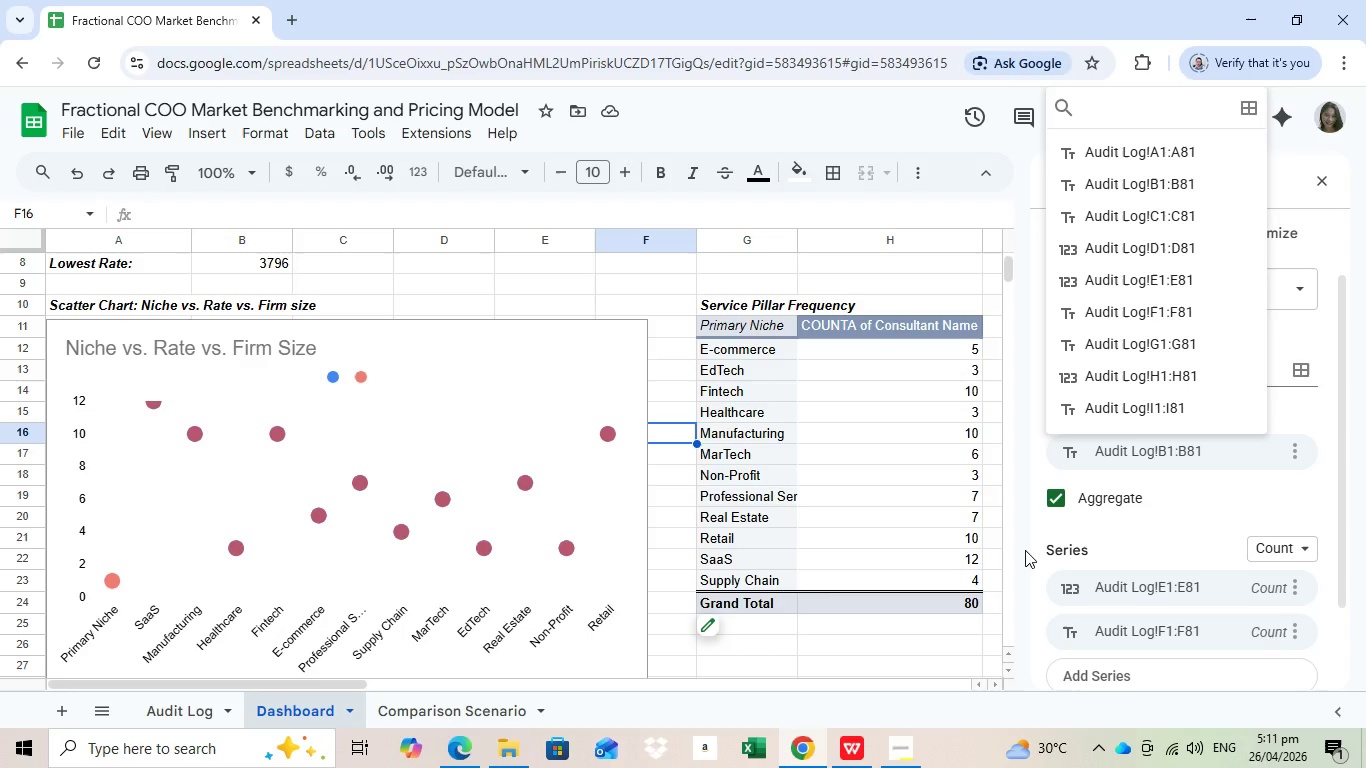 
wait(7.94)
 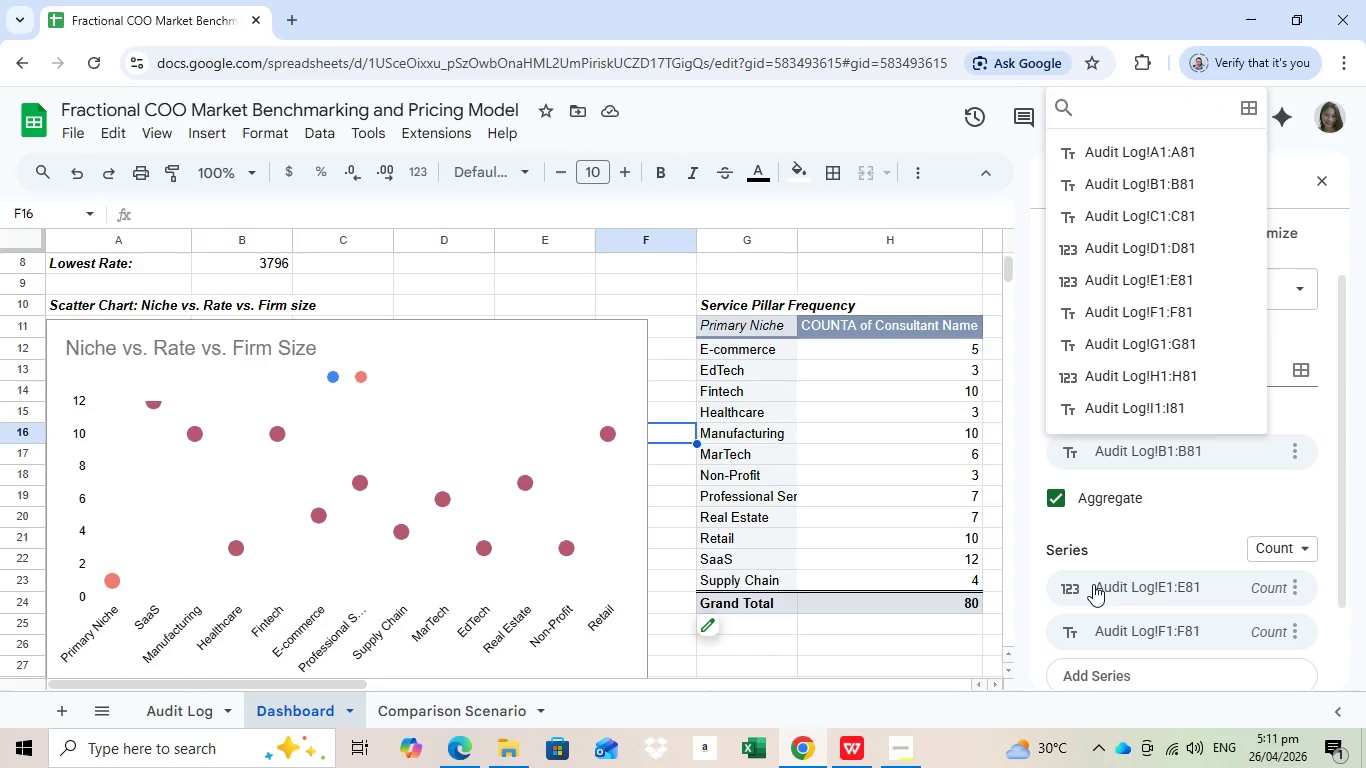 
left_click([180, 709])
 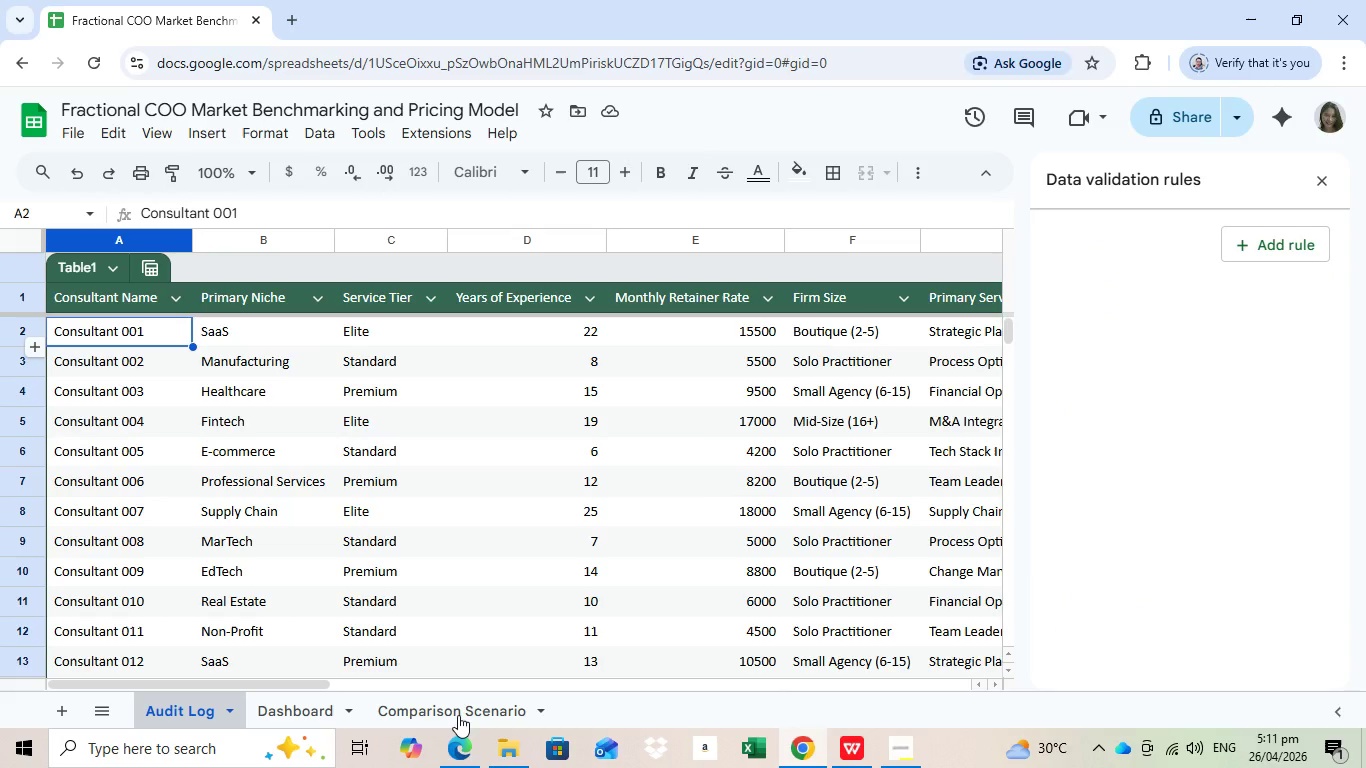 
left_click([469, 714])
 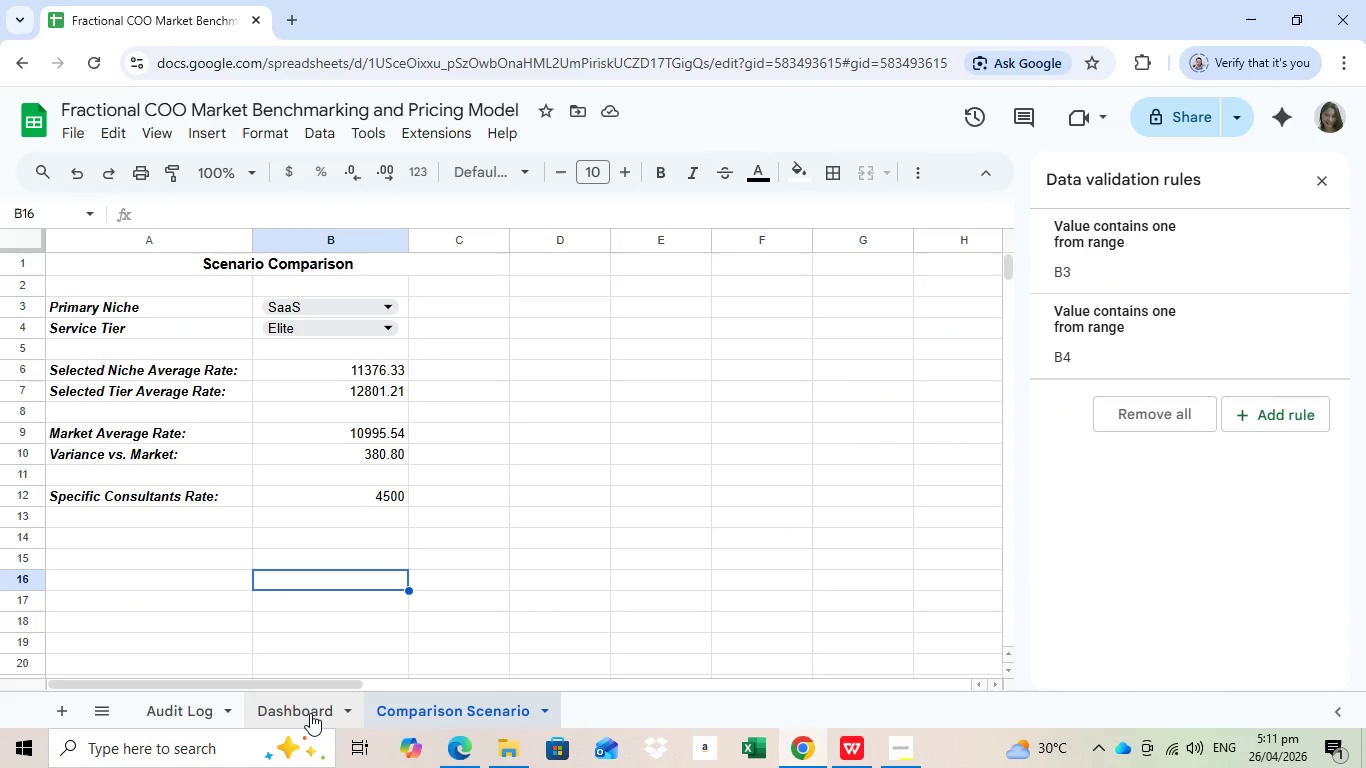 
left_click([310, 713])
 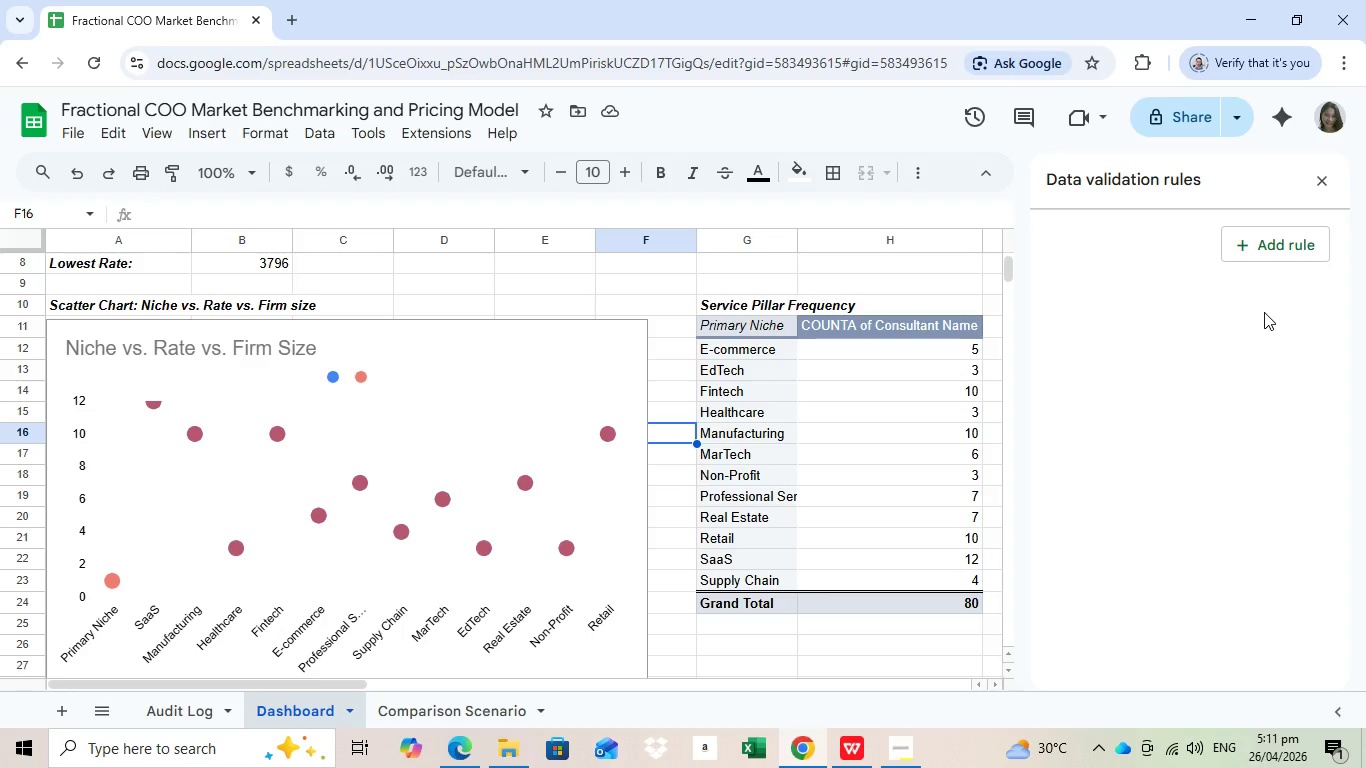 
left_click([536, 379])
 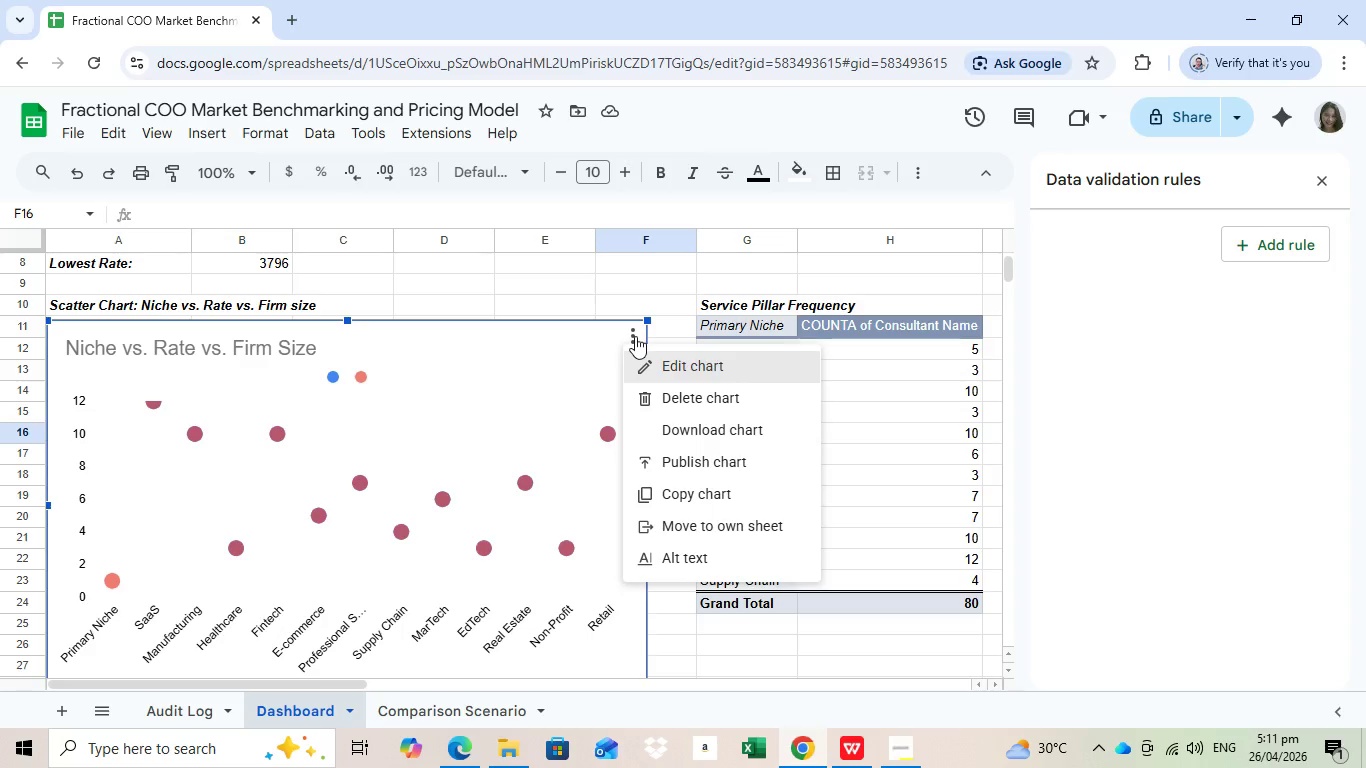 
left_click([635, 336])
 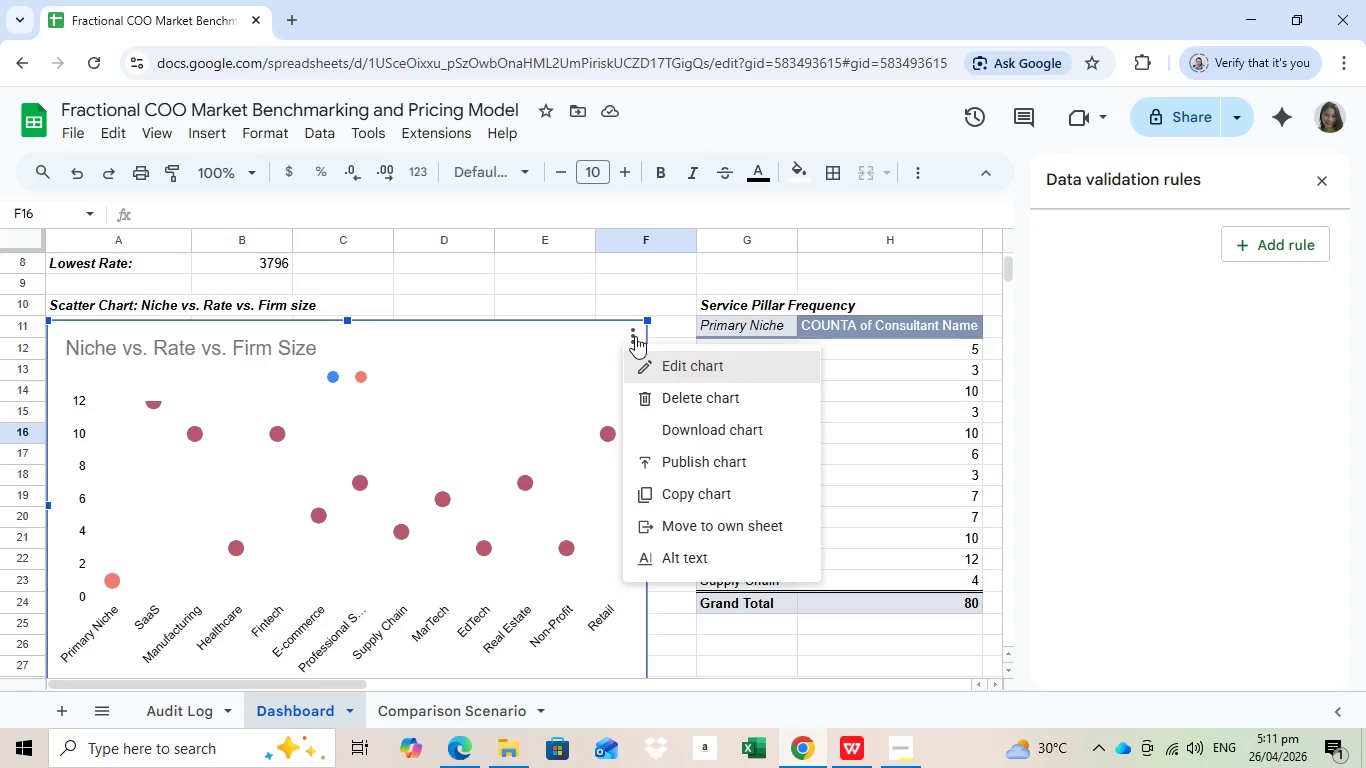 
left_click([674, 364])
 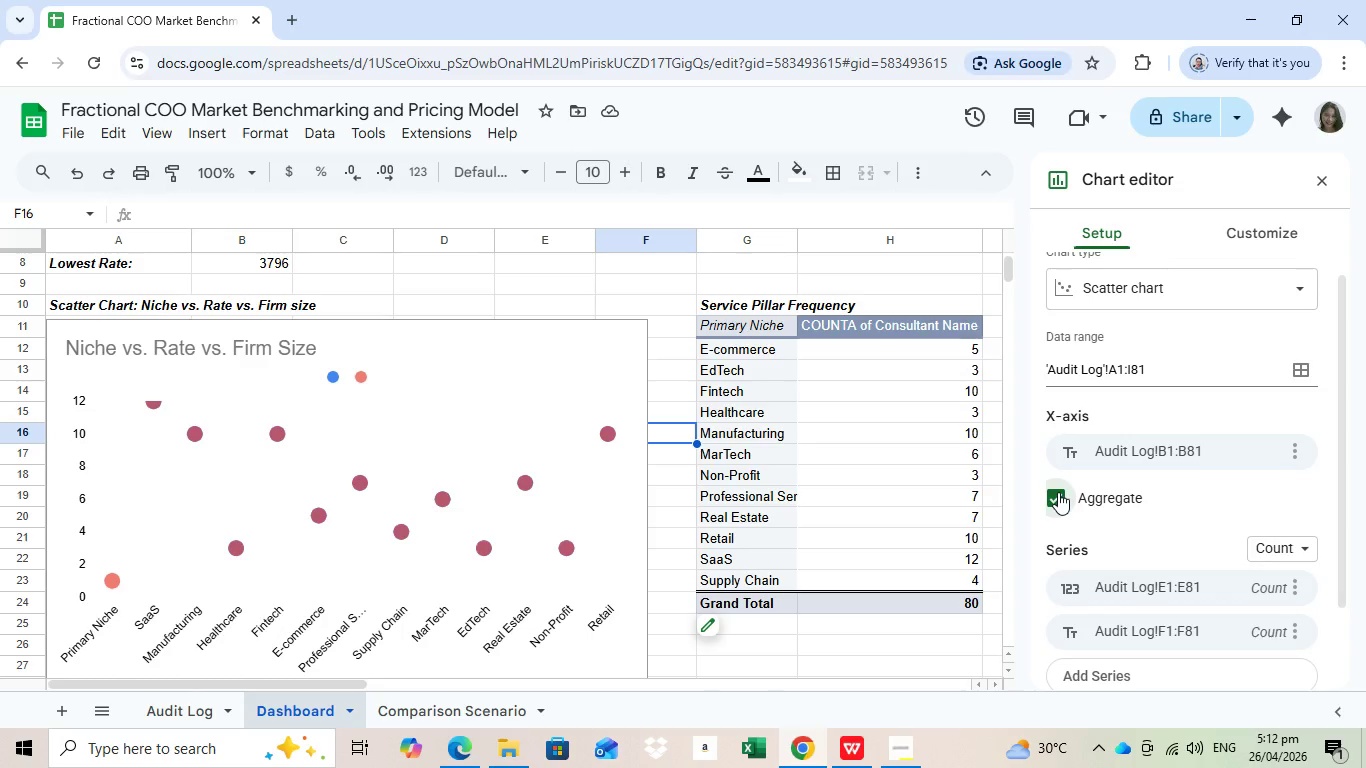 
left_click([1058, 492])
 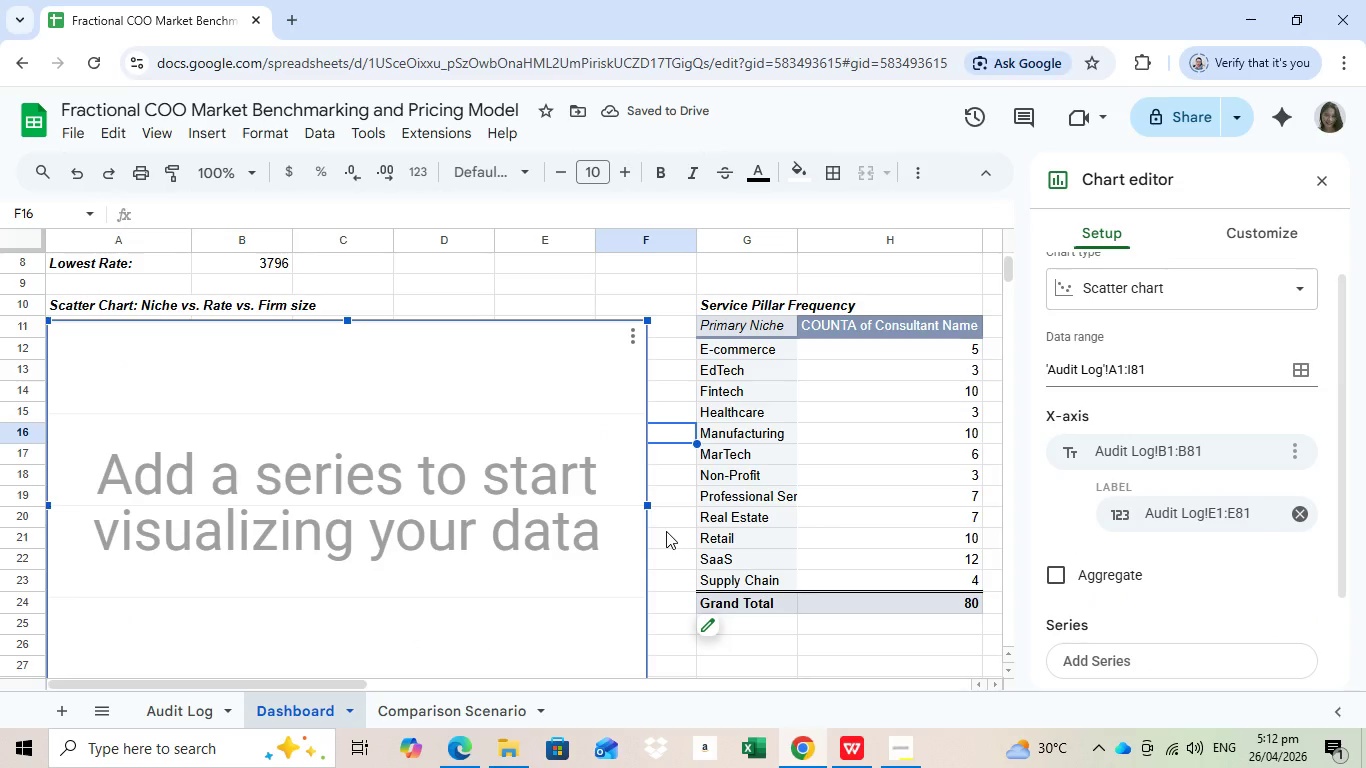 
key(Control+Z)
 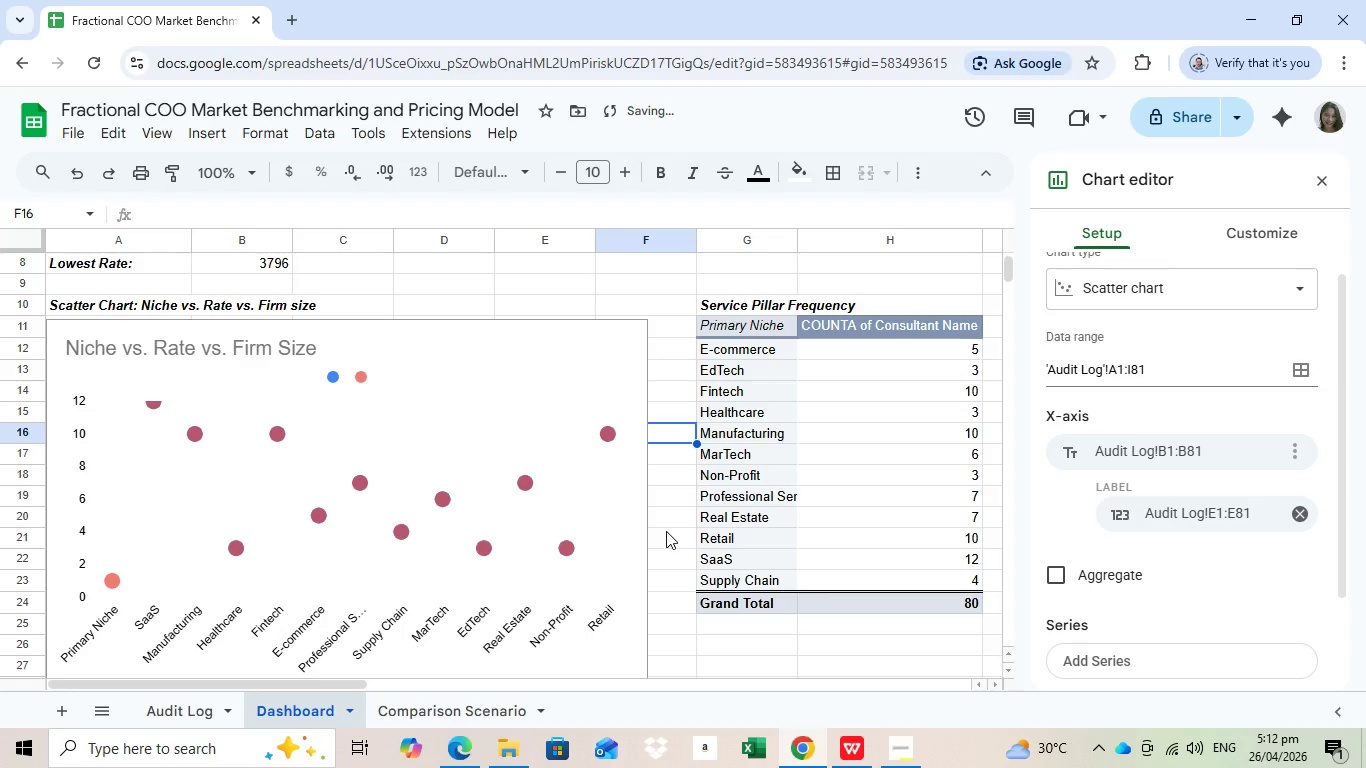 
key(Control+Z)
 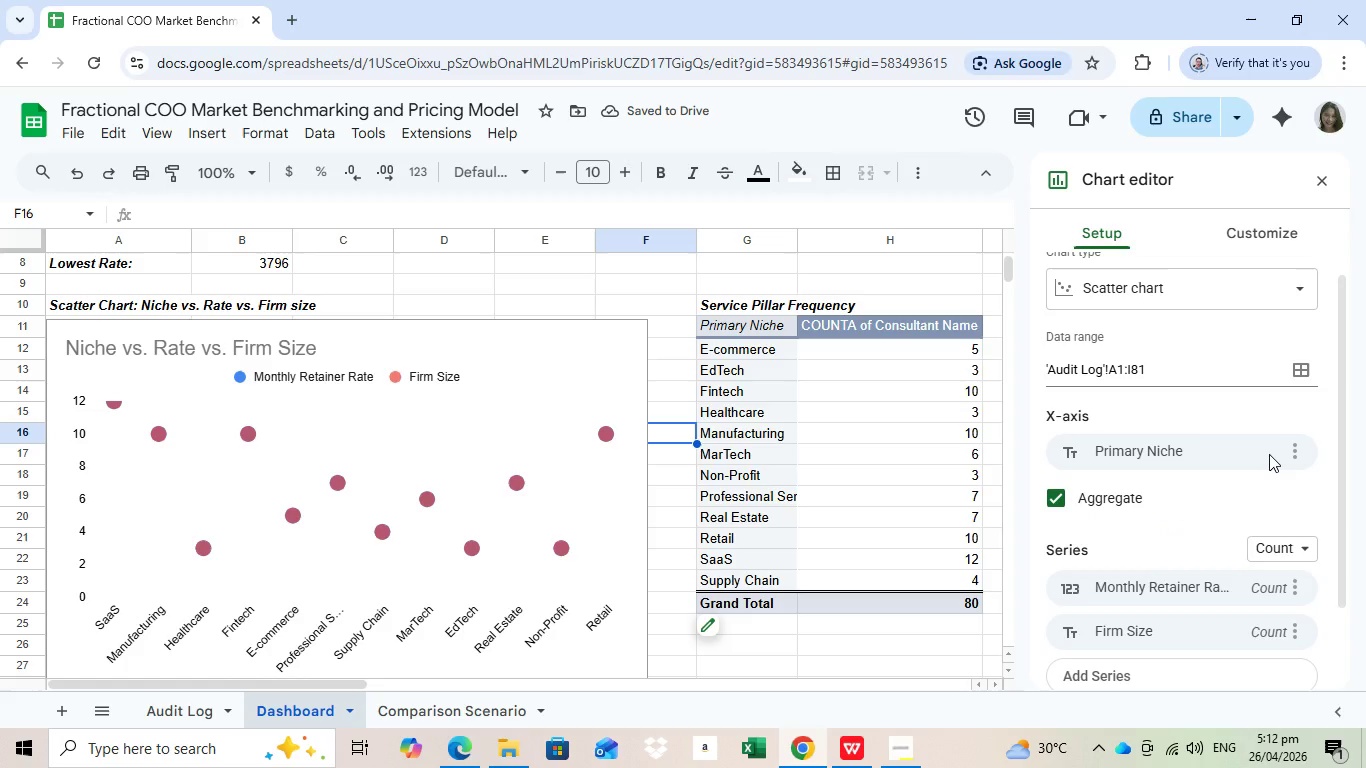 
left_click([1269, 454])
 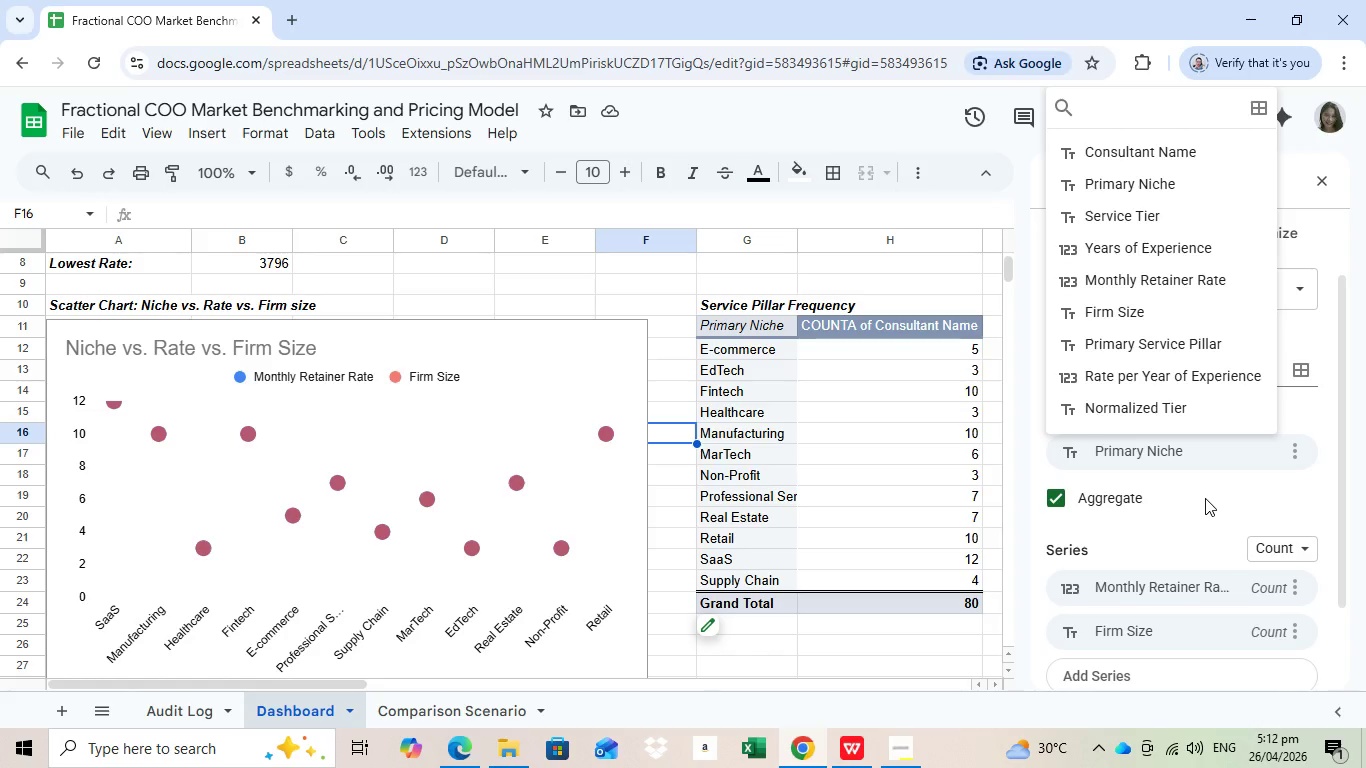 
wait(12.12)
 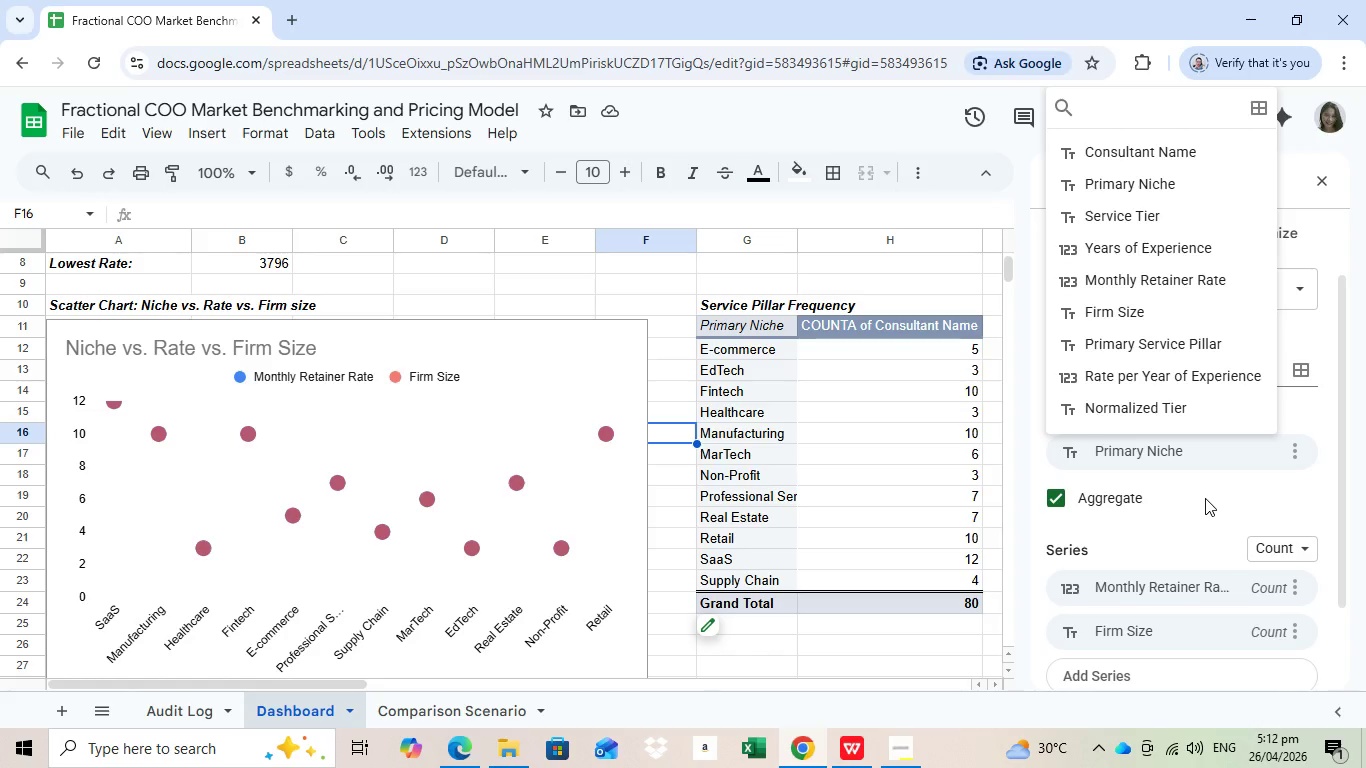 
left_click([1030, 357])
 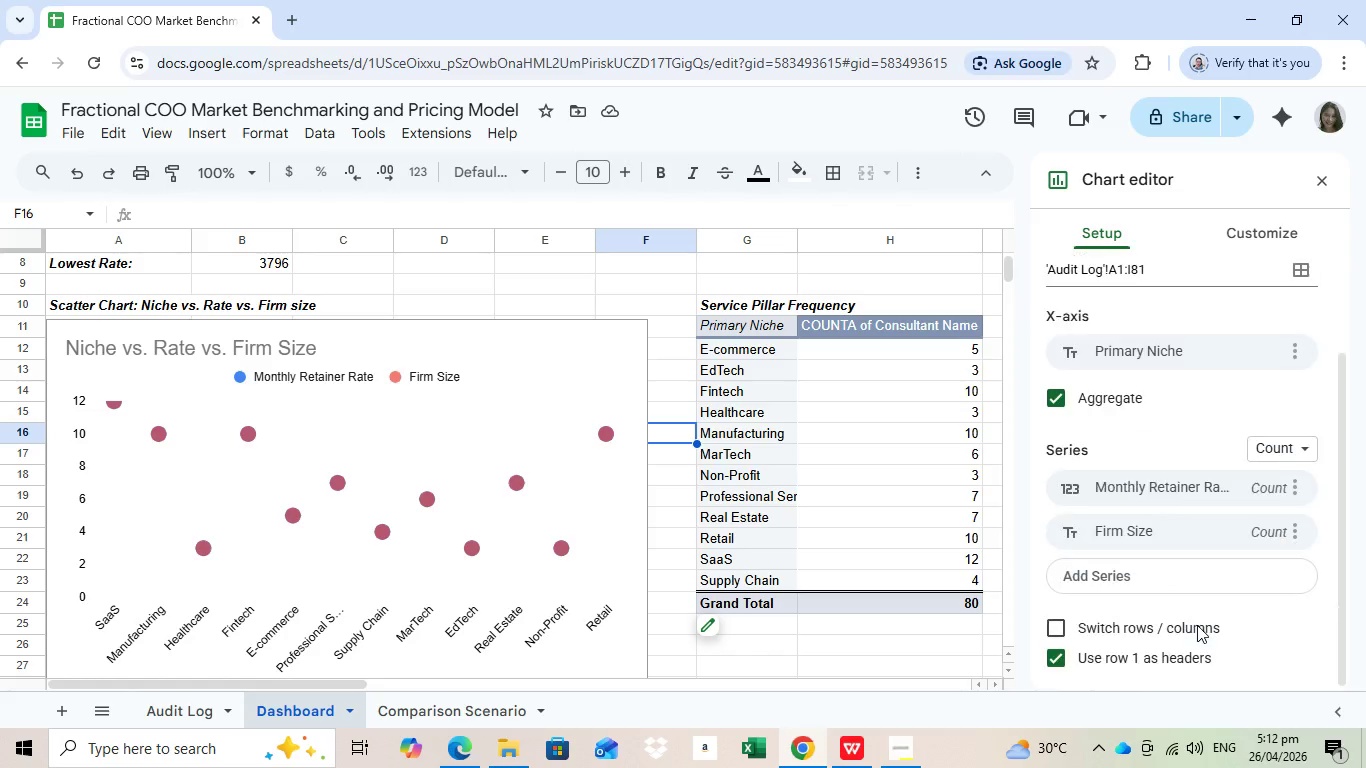 
scroll: coordinate [1197, 625], scroll_direction: down, amount: 1.0
 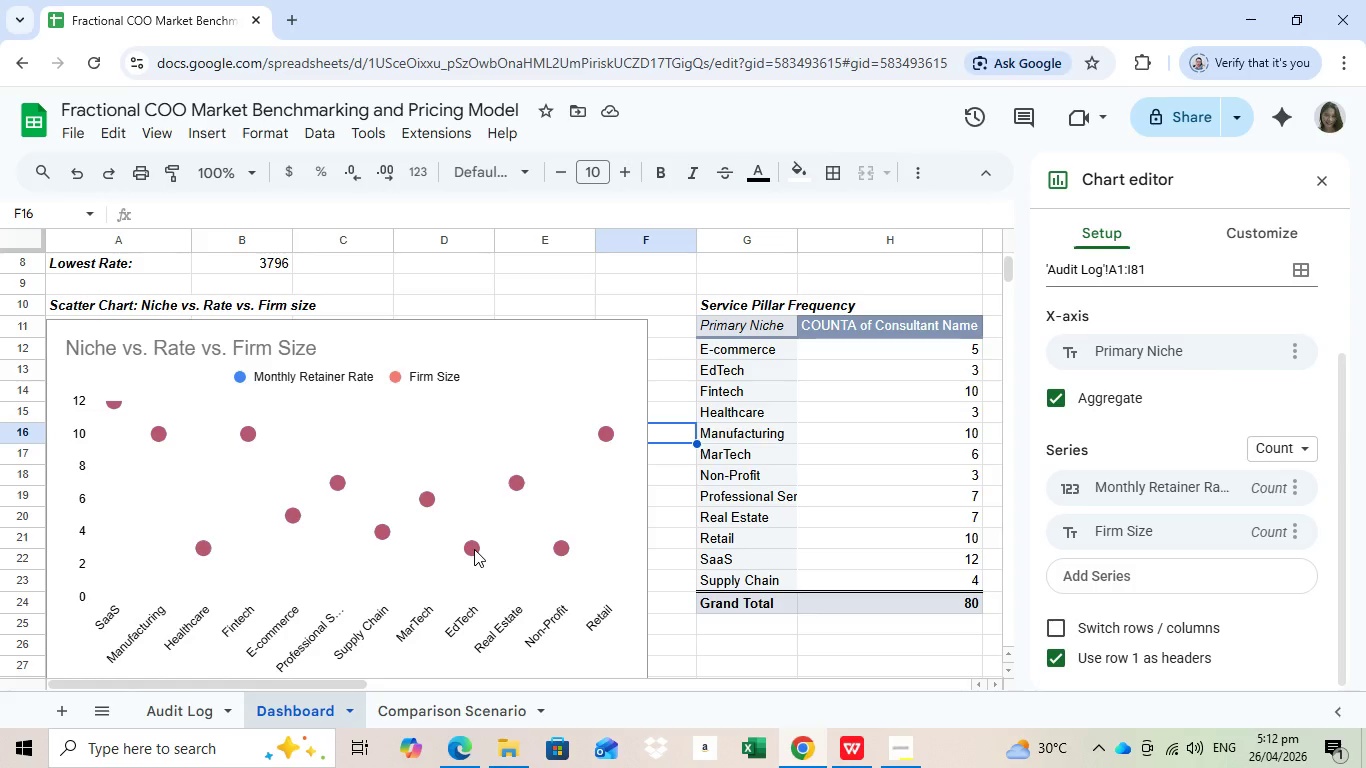 
left_click([474, 549])
 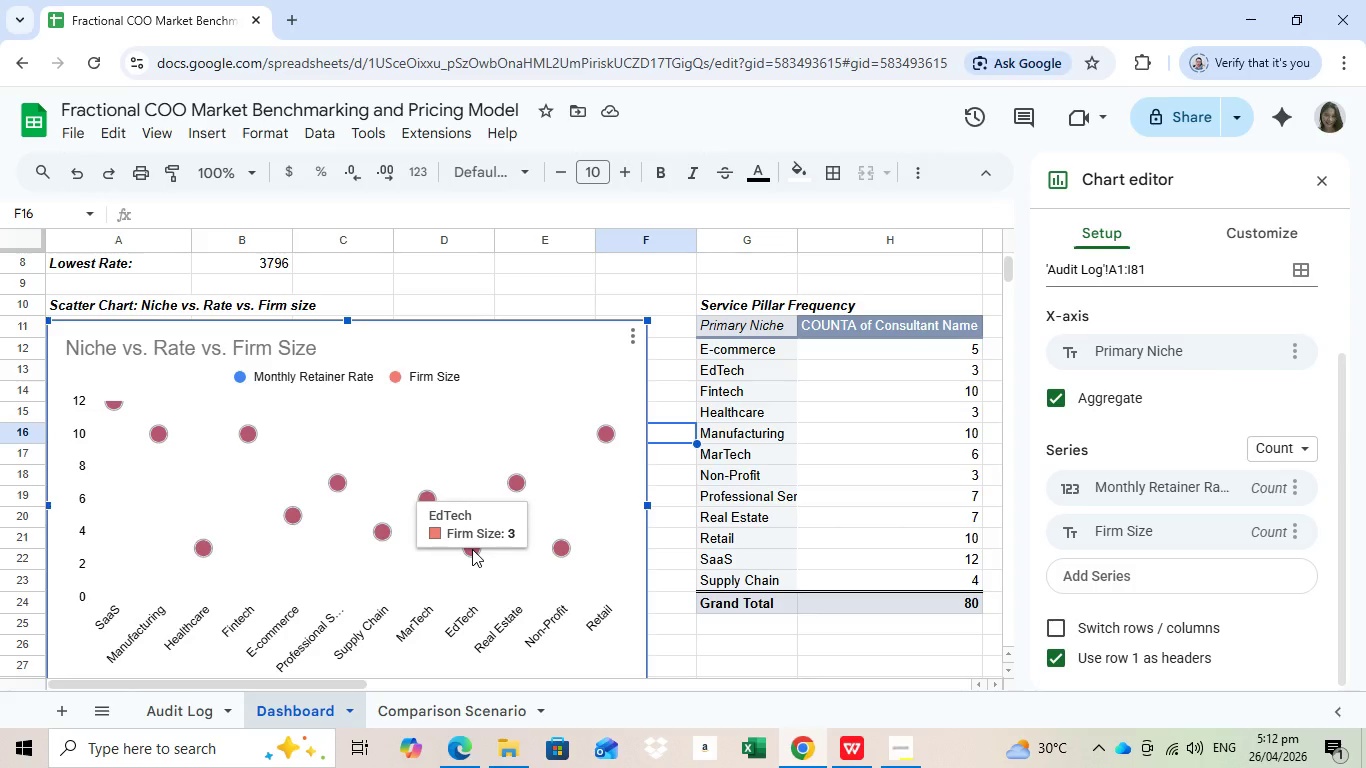 
left_click([472, 549])
 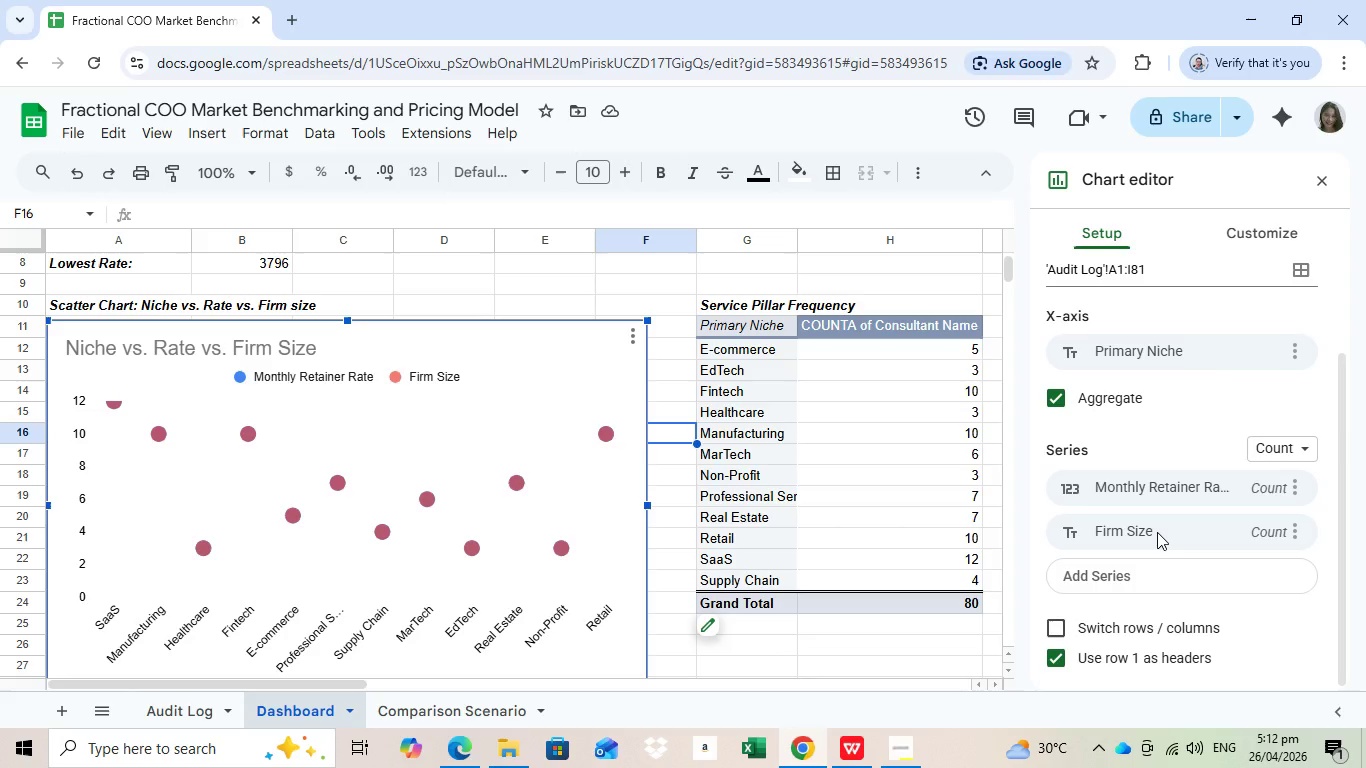 
wait(5.09)
 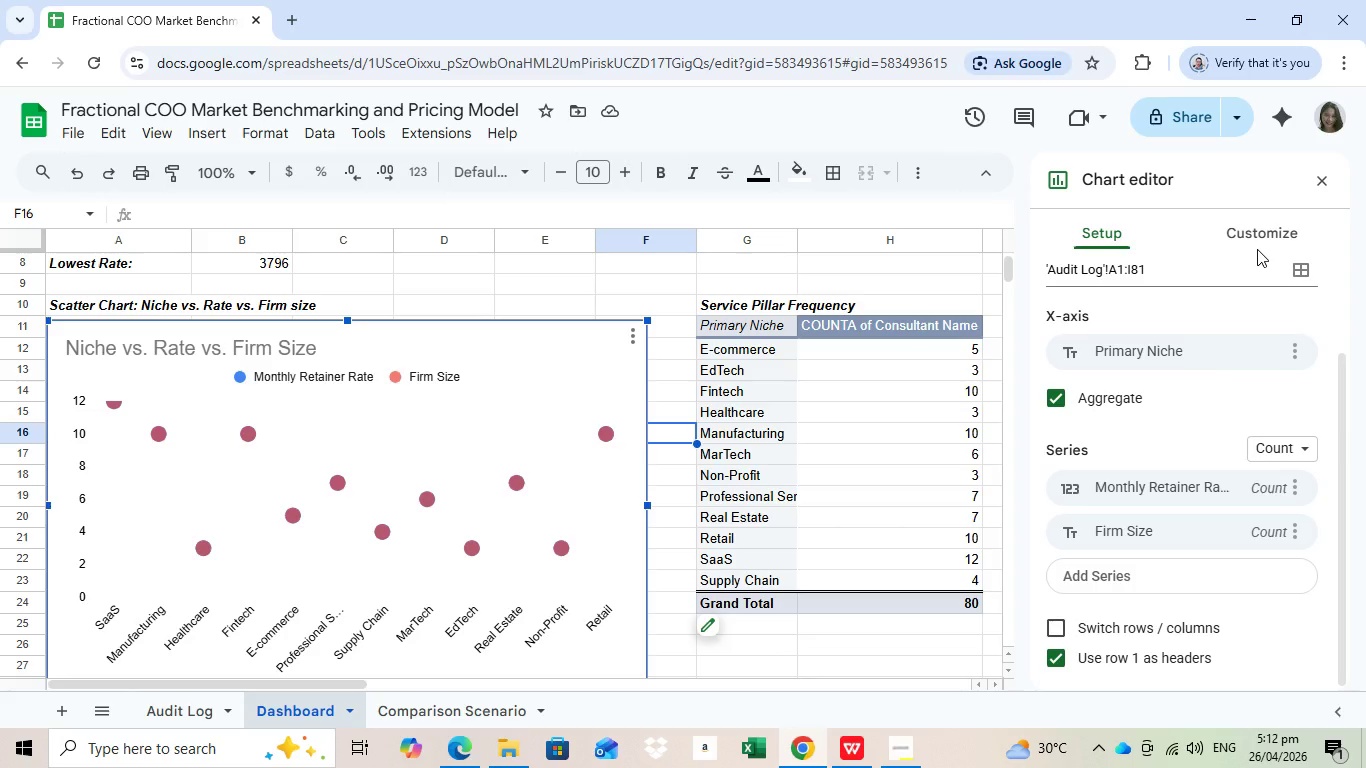 
left_click([1260, 243])
 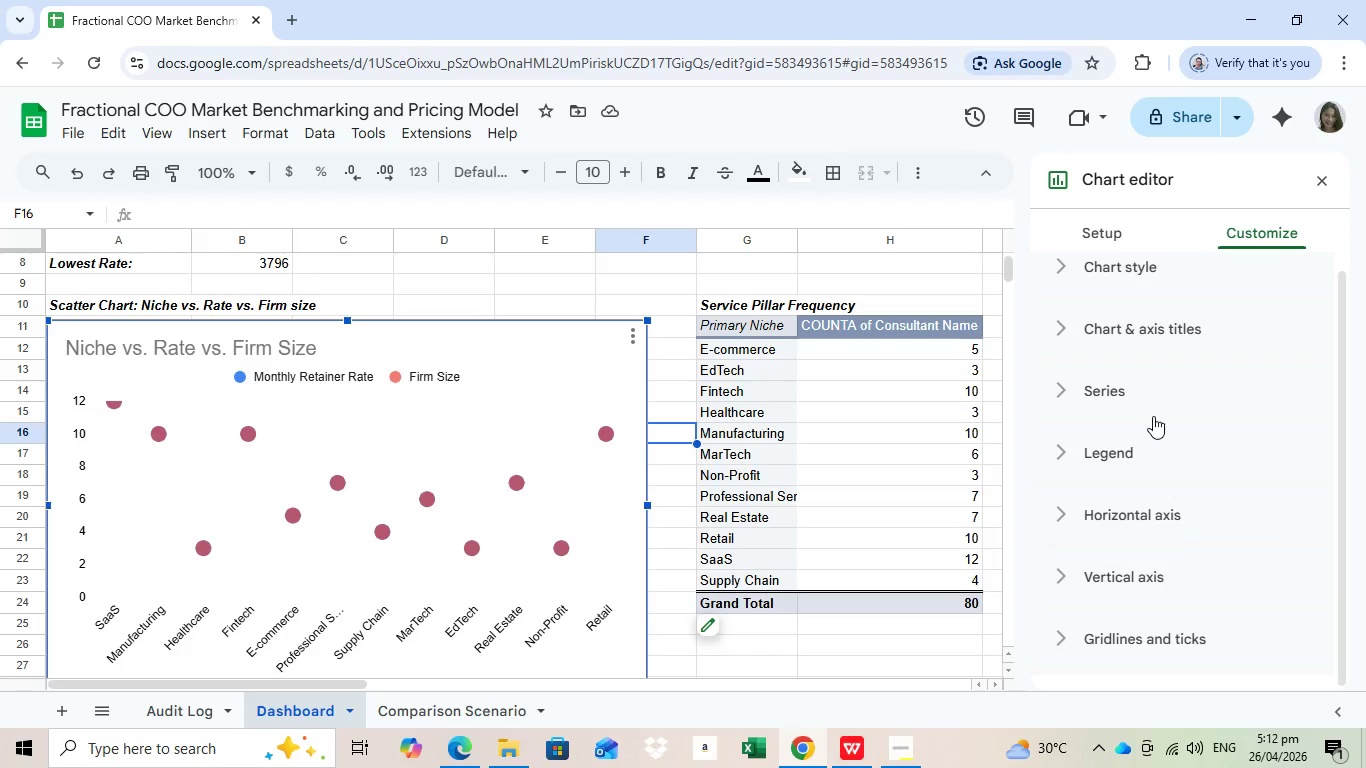 
left_click([1153, 416])
 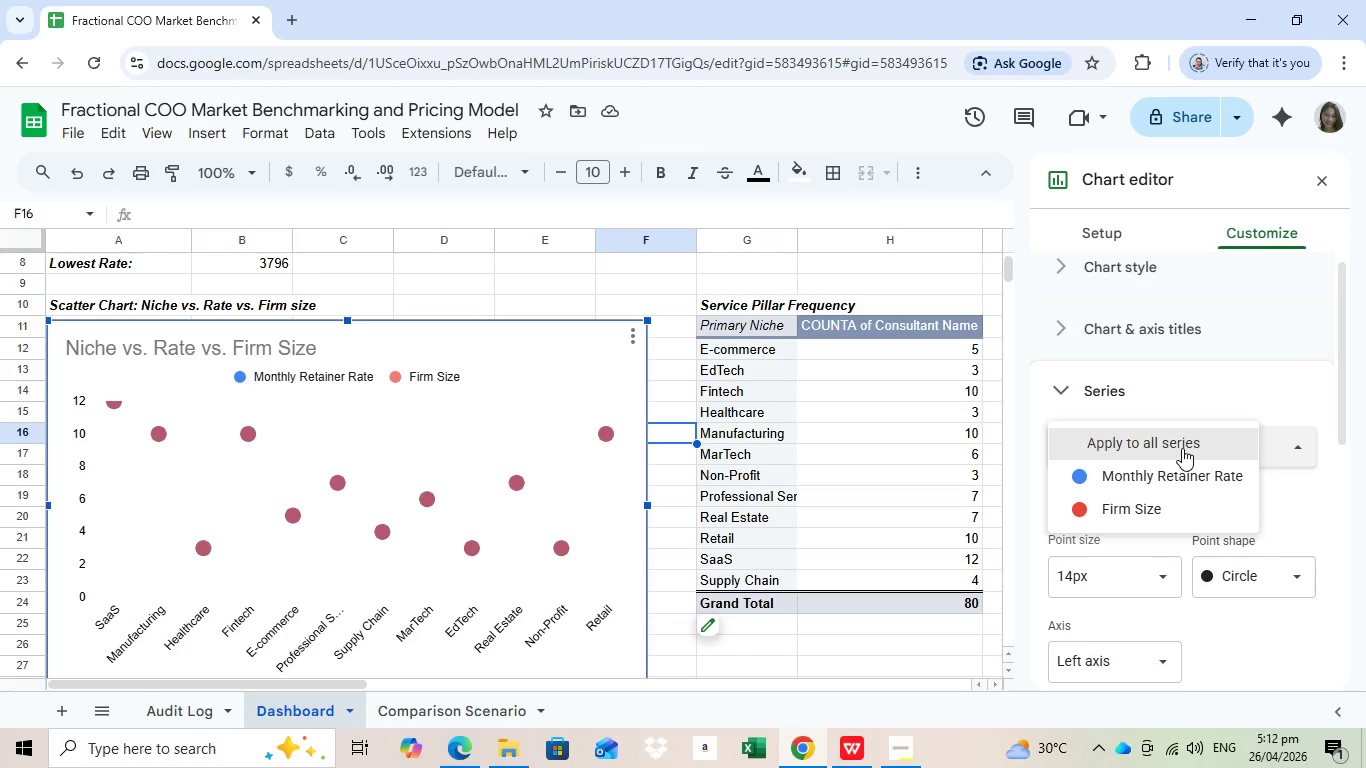 
scroll: coordinate [1157, 532], scroll_direction: down, amount: 1.0
 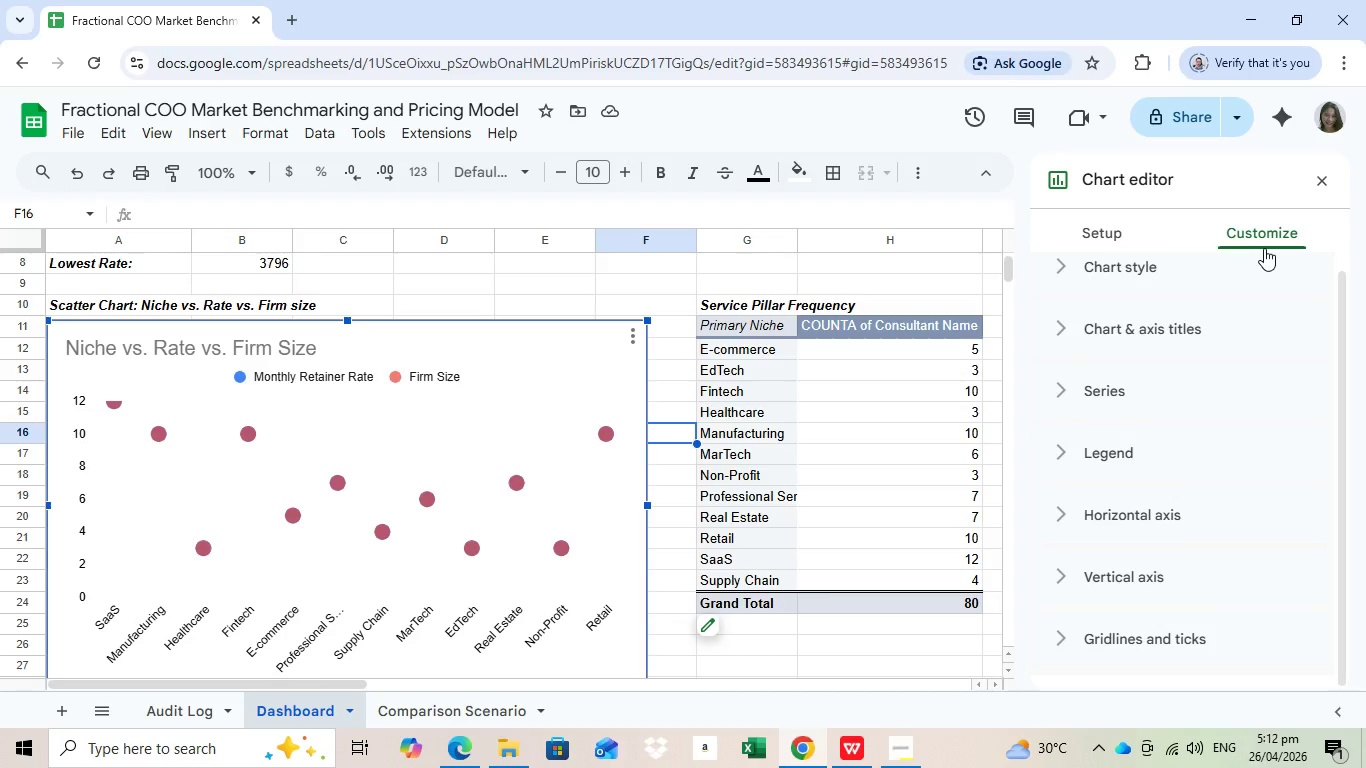 
left_click([1182, 448])
 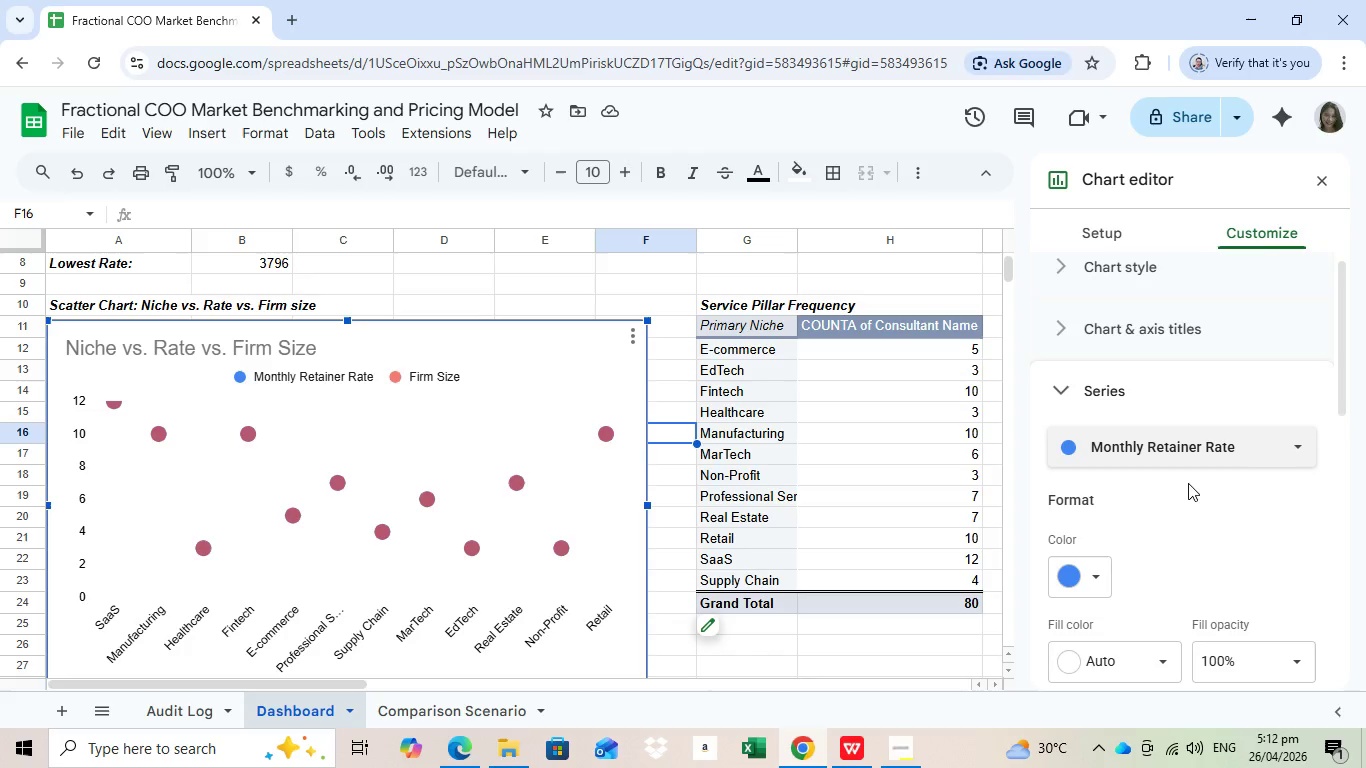 
left_click([1188, 483])
 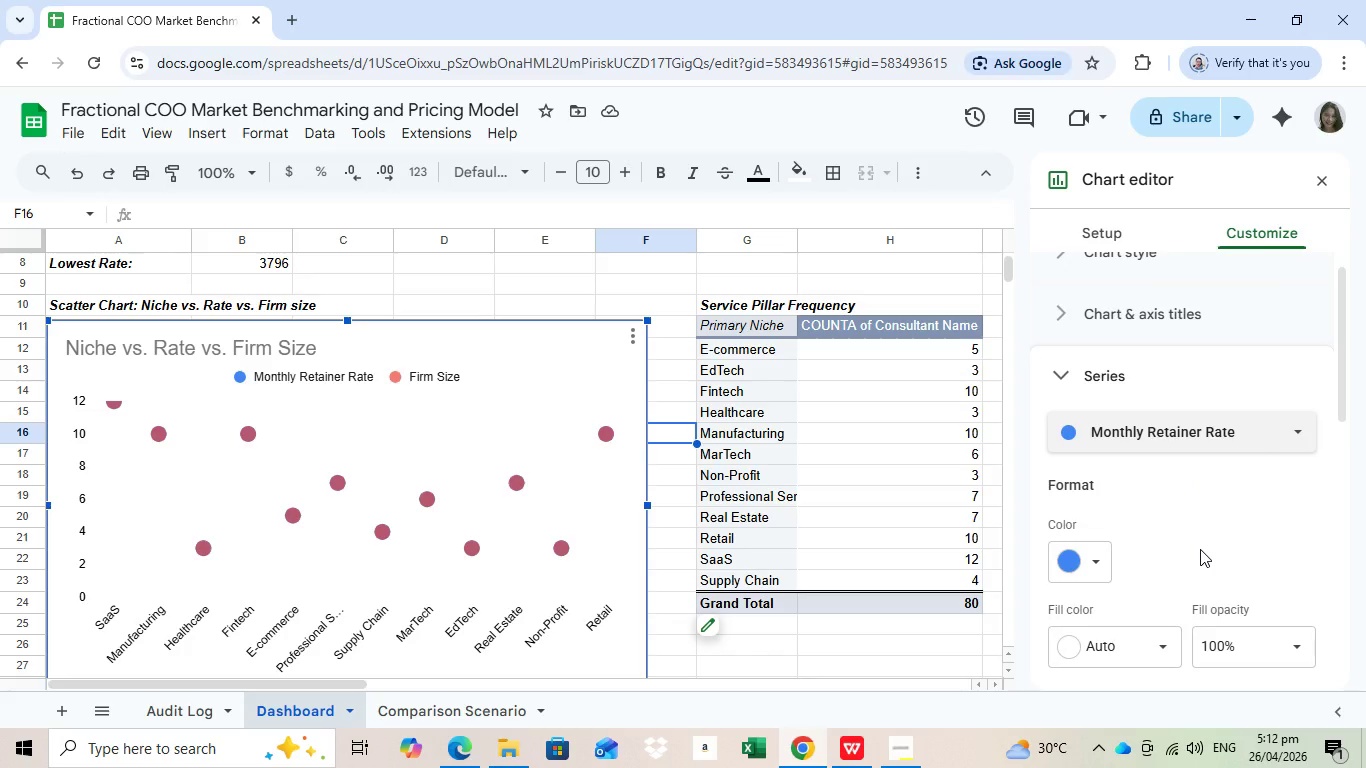 
scroll: coordinate [1279, 627], scroll_direction: down, amount: 4.0
 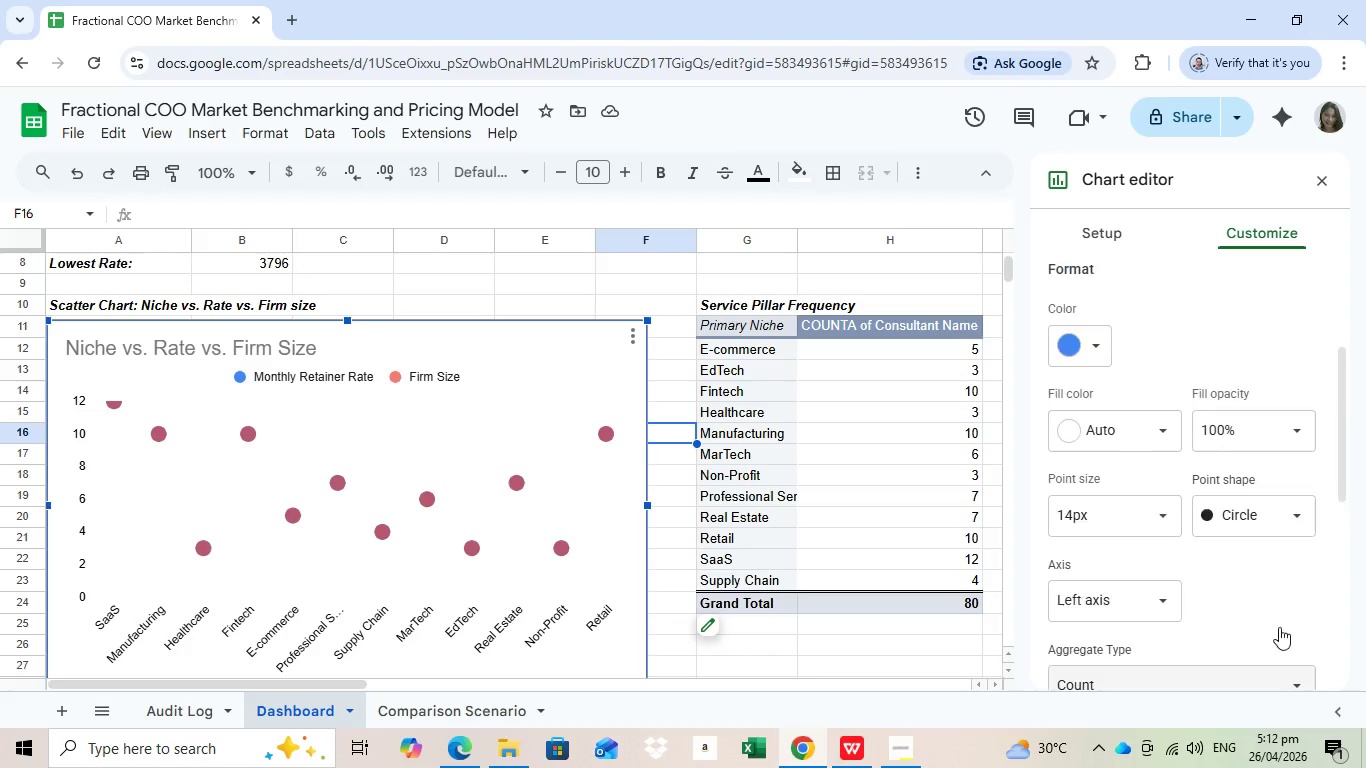 
scroll: coordinate [1279, 627], scroll_direction: up, amount: 1.0
 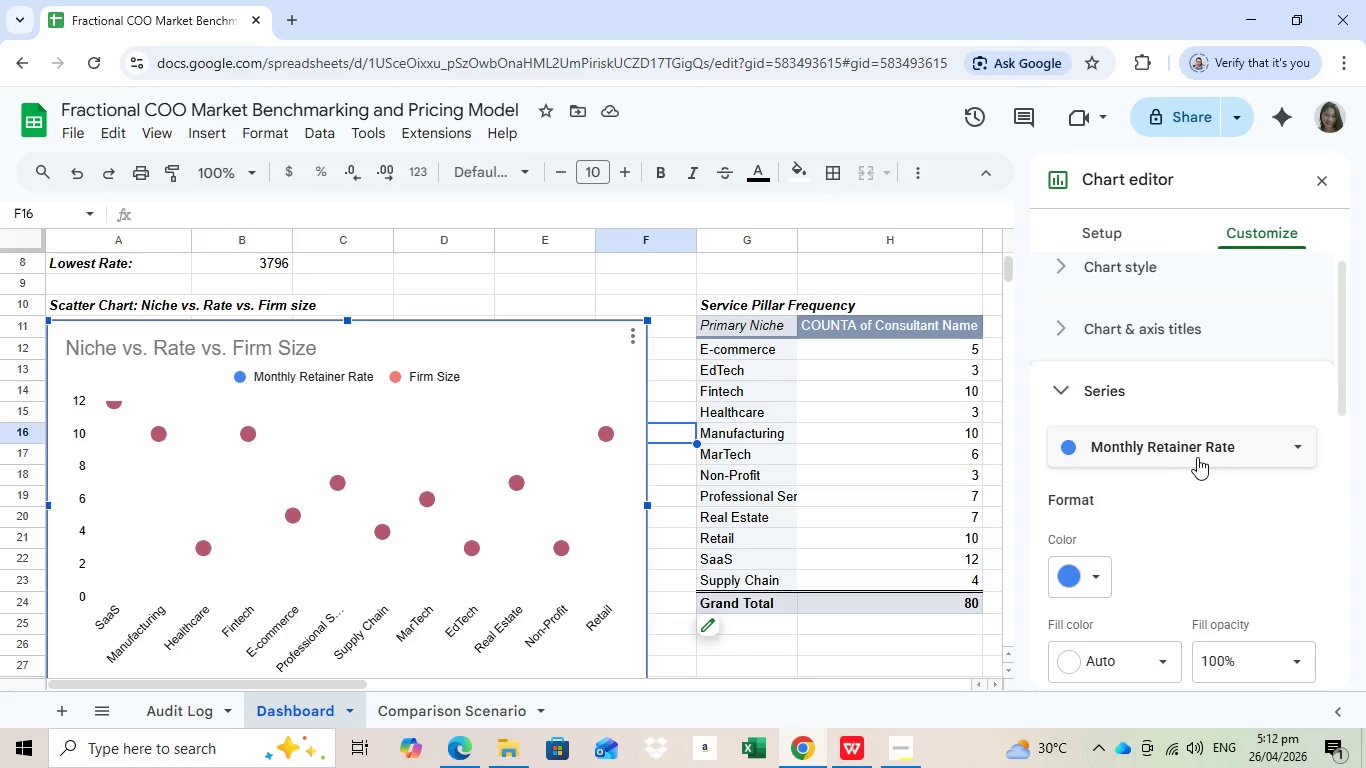 
left_click([1184, 457])
 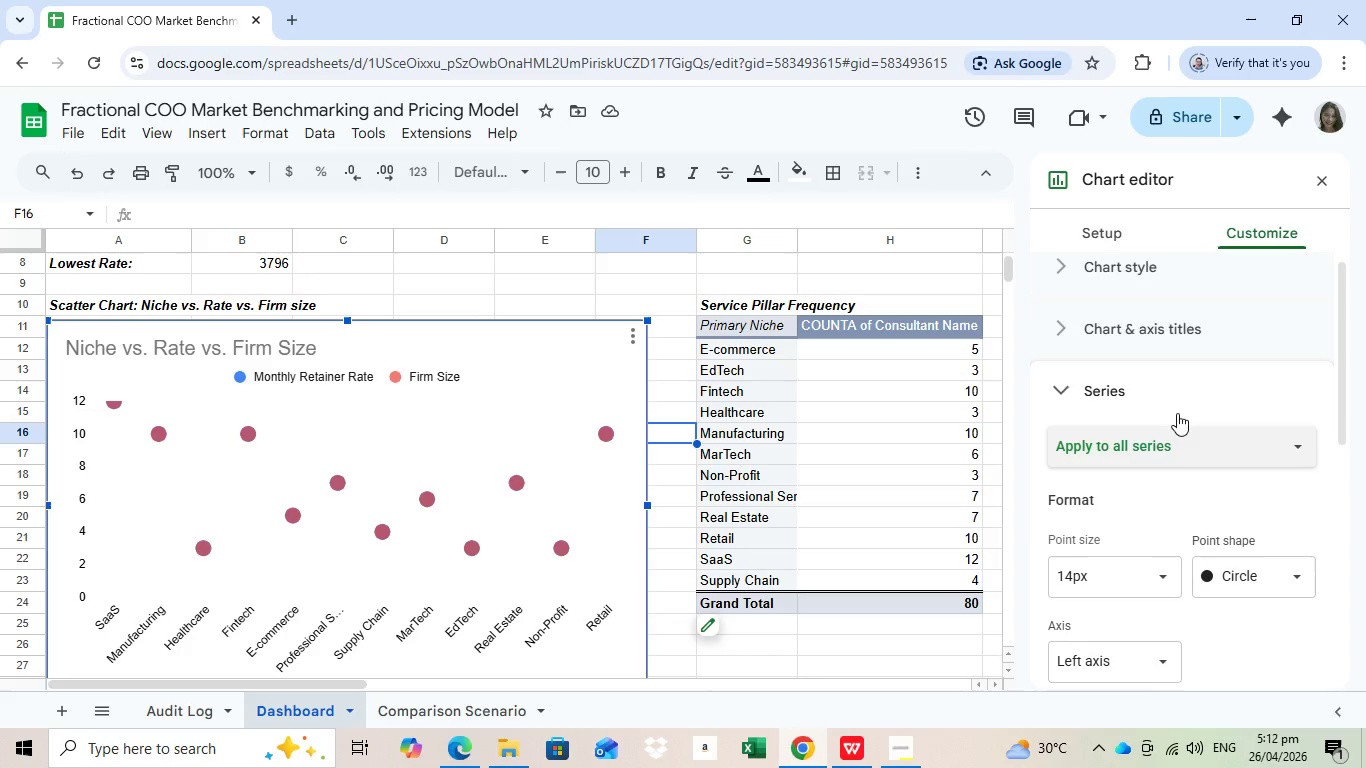 
scroll: coordinate [1196, 402], scroll_direction: up, amount: 2.0
 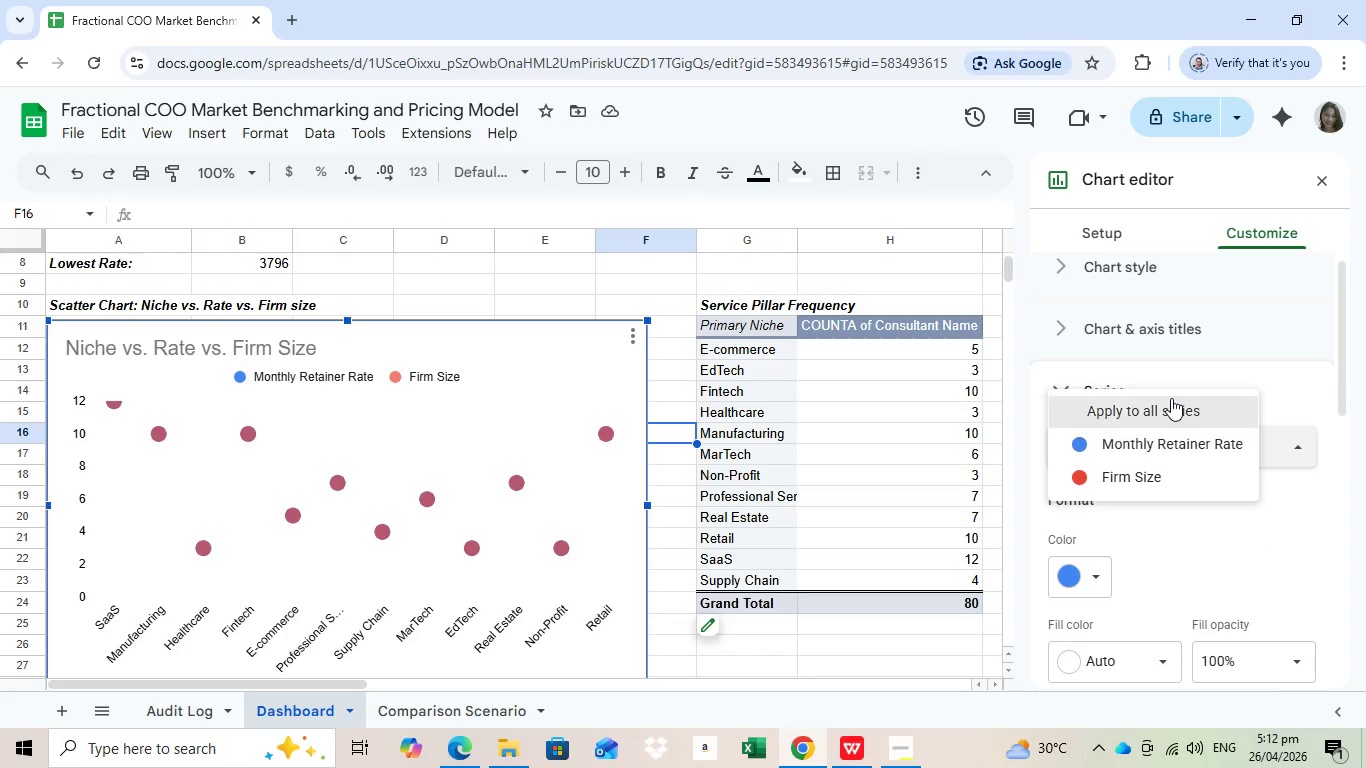 
left_click([1170, 397])
 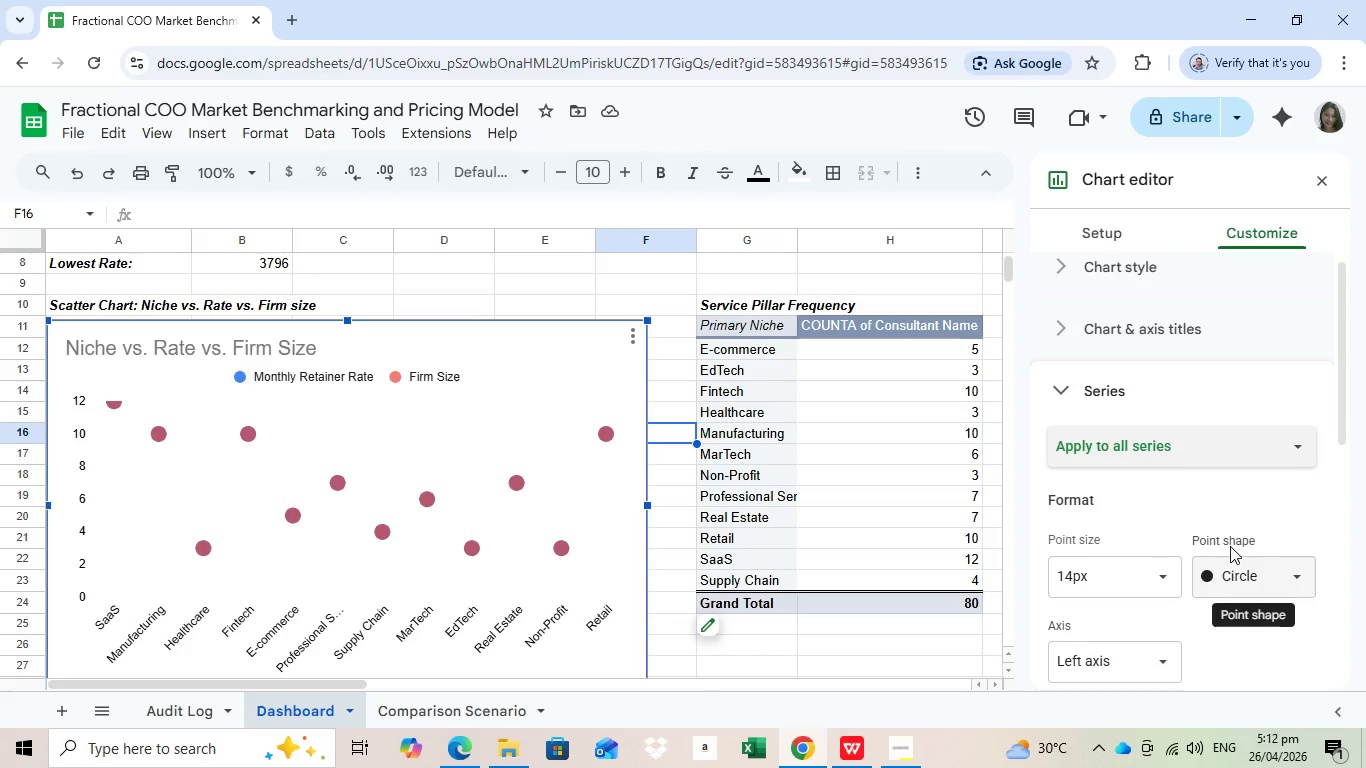 
wait(10.17)
 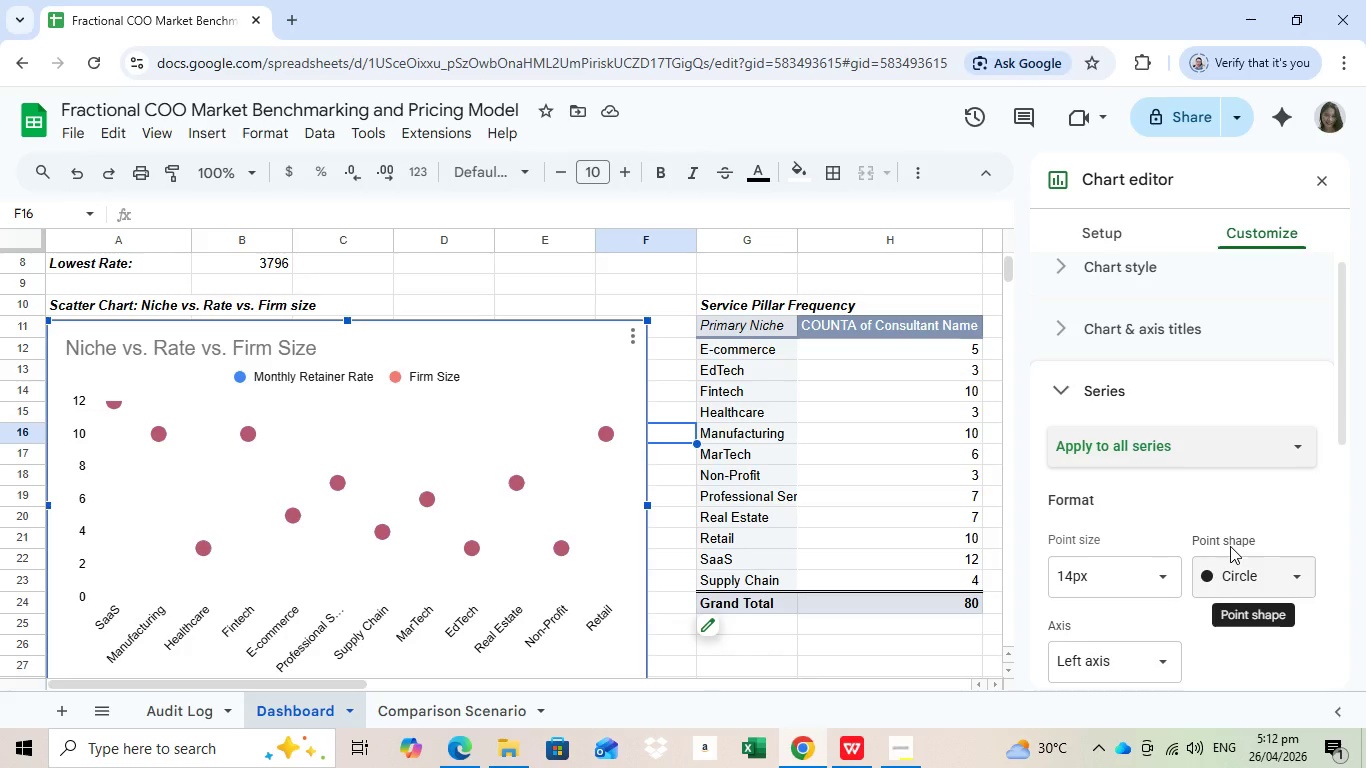 
scroll: coordinate [1231, 529], scroll_direction: down, amount: 1.0
 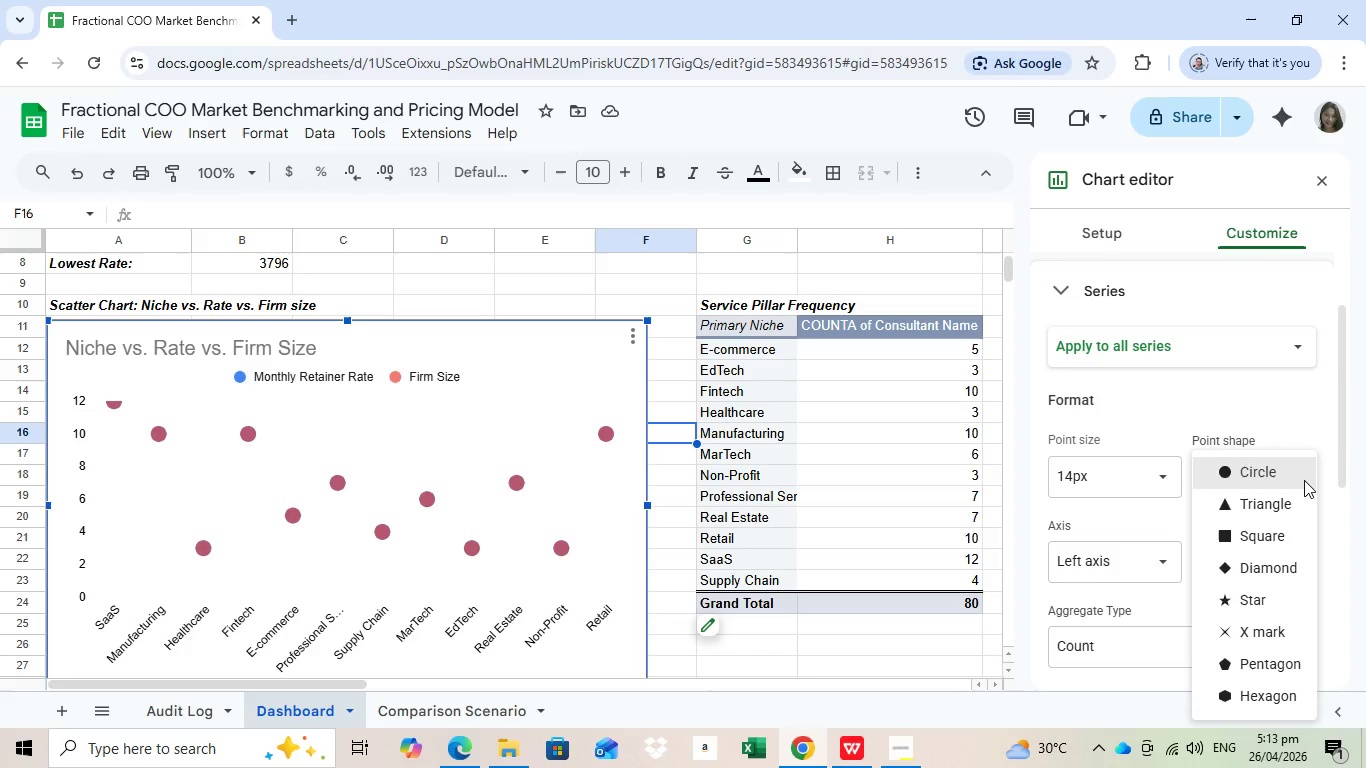 
left_click([1304, 480])
 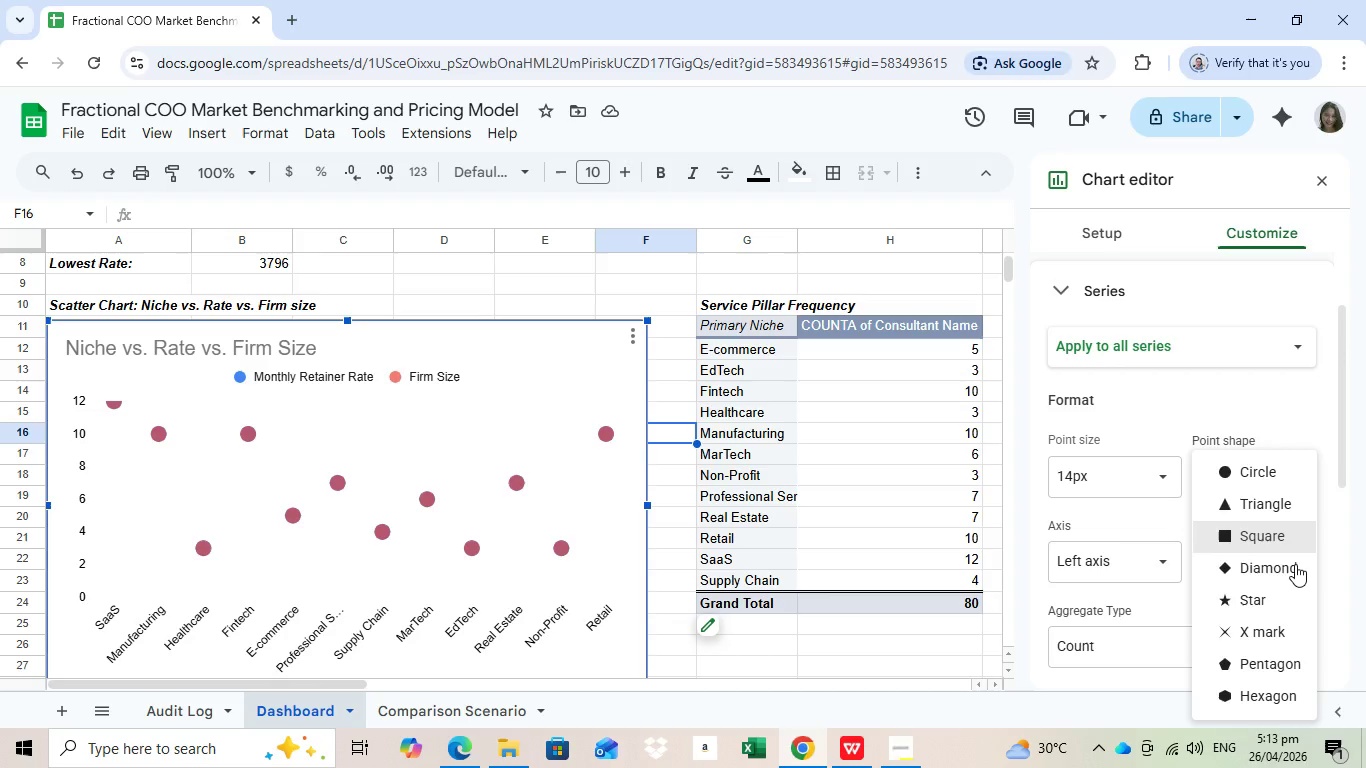 
left_click([1295, 564])
 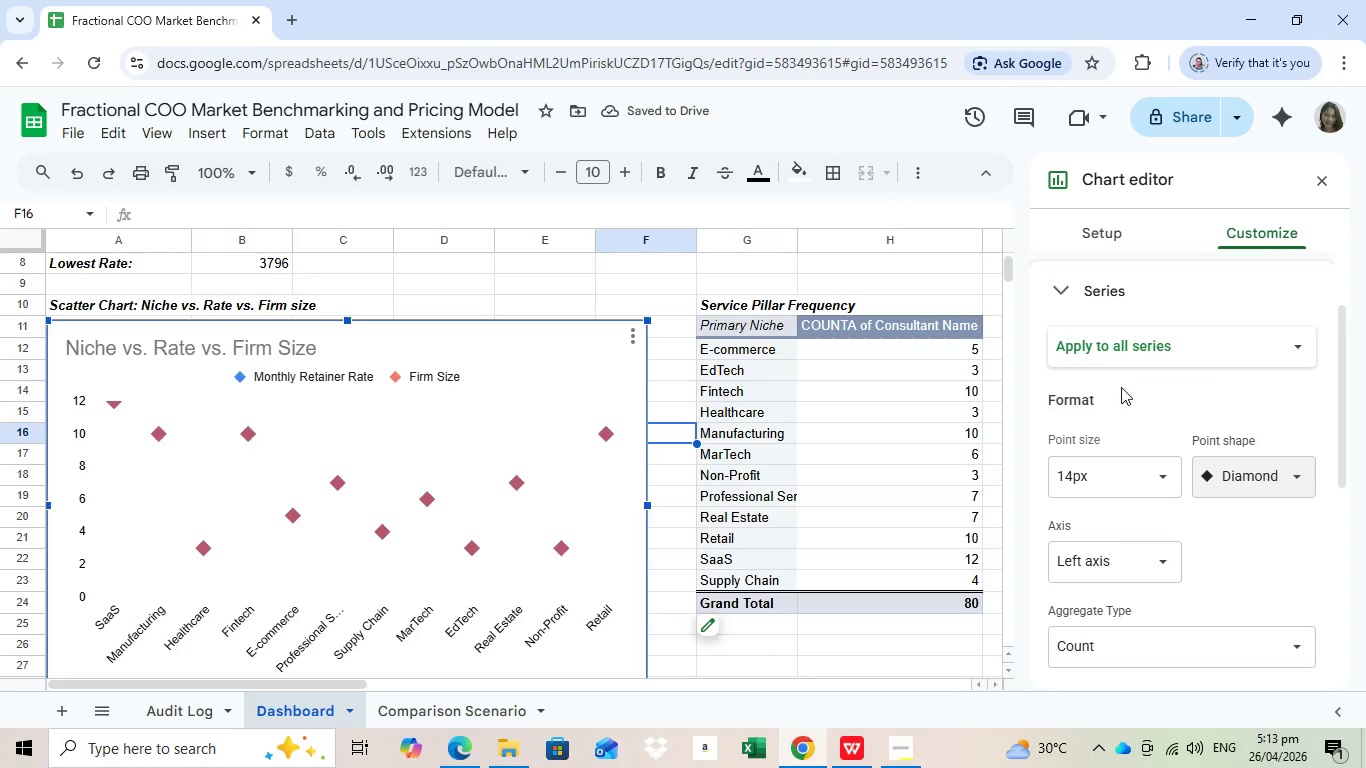 
wait(6.97)
 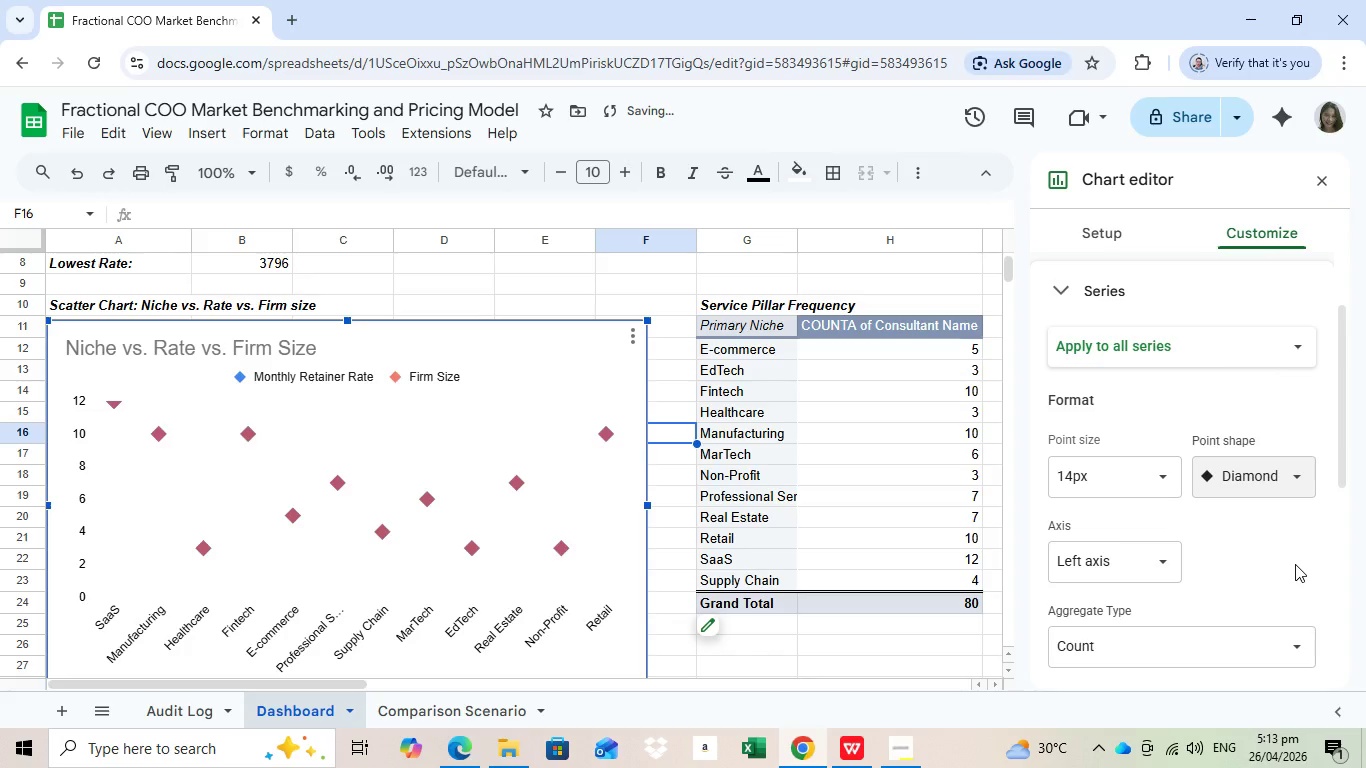 
left_click([1131, 358])
 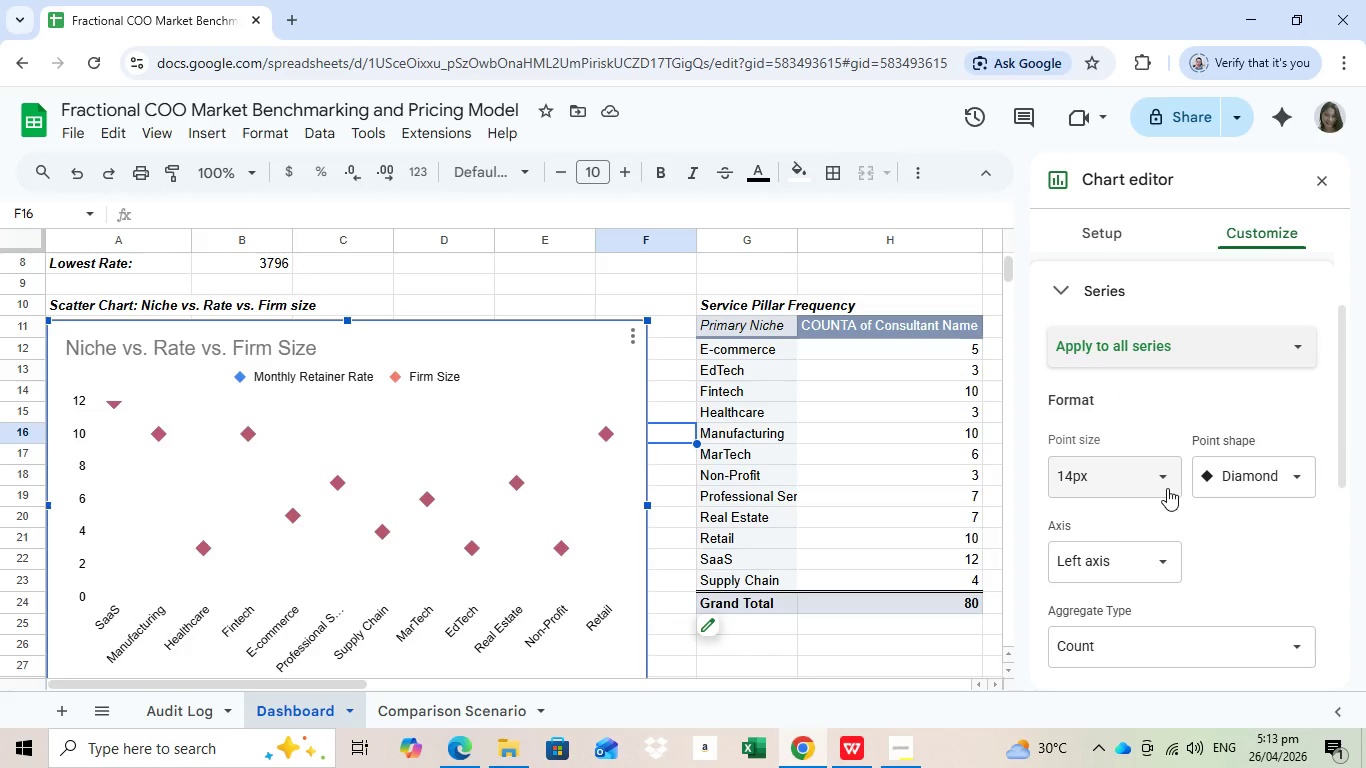 
left_click([1138, 339])
 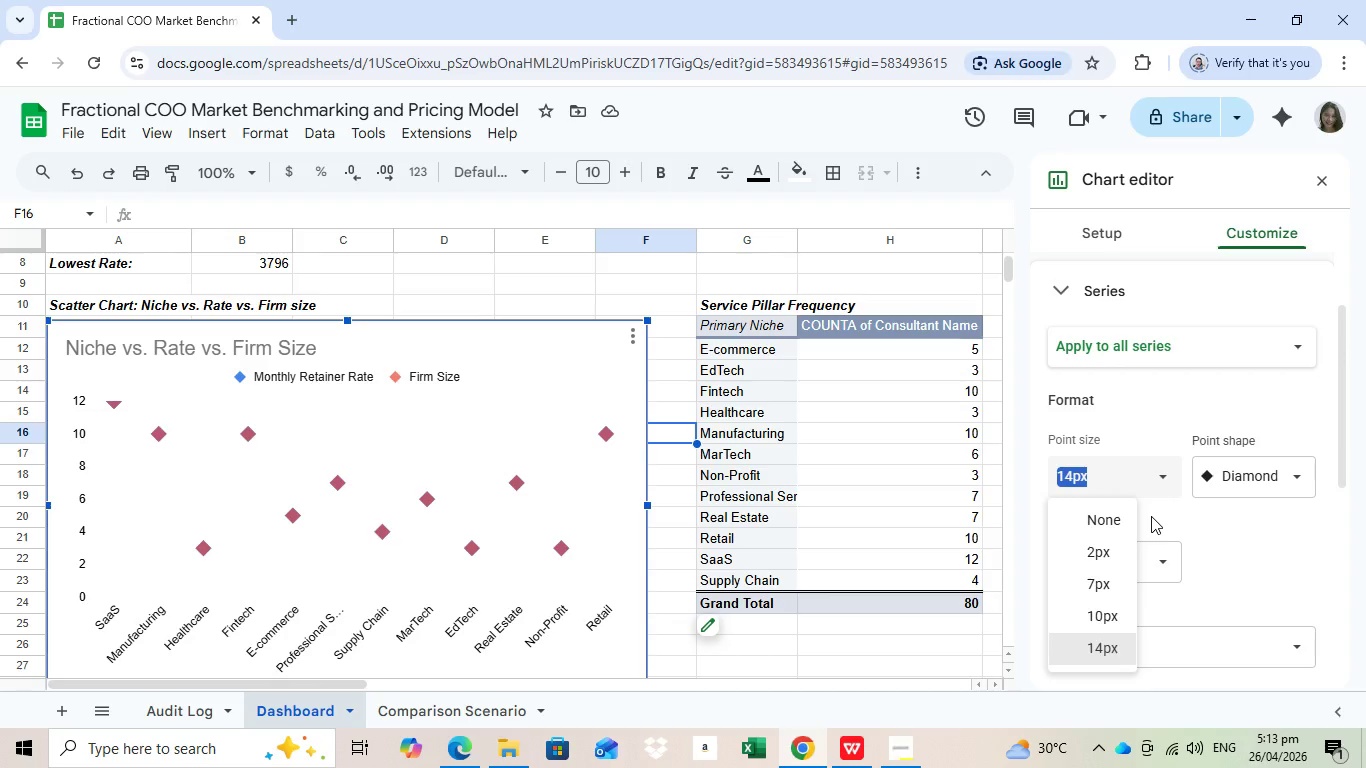 
left_click([1167, 488])
 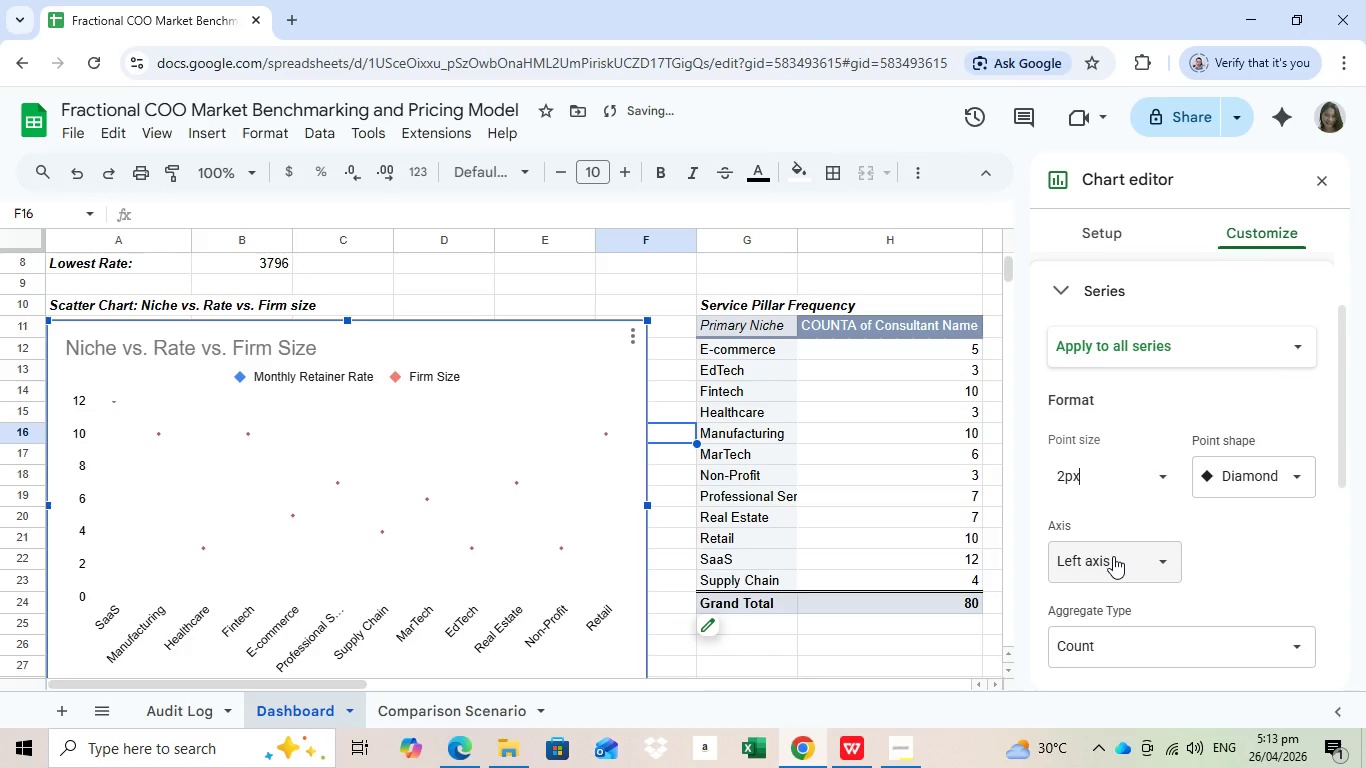 
left_click([1113, 556])
 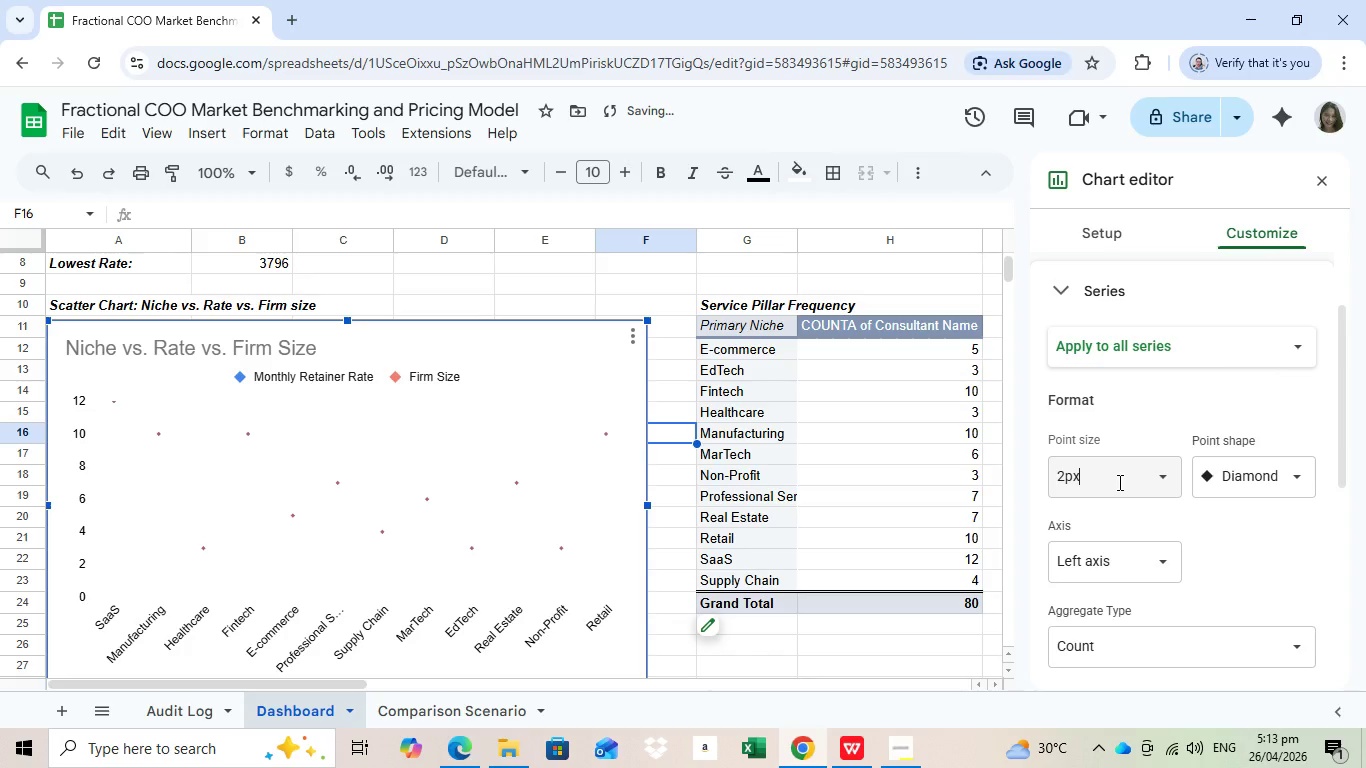 
left_click([1118, 482])
 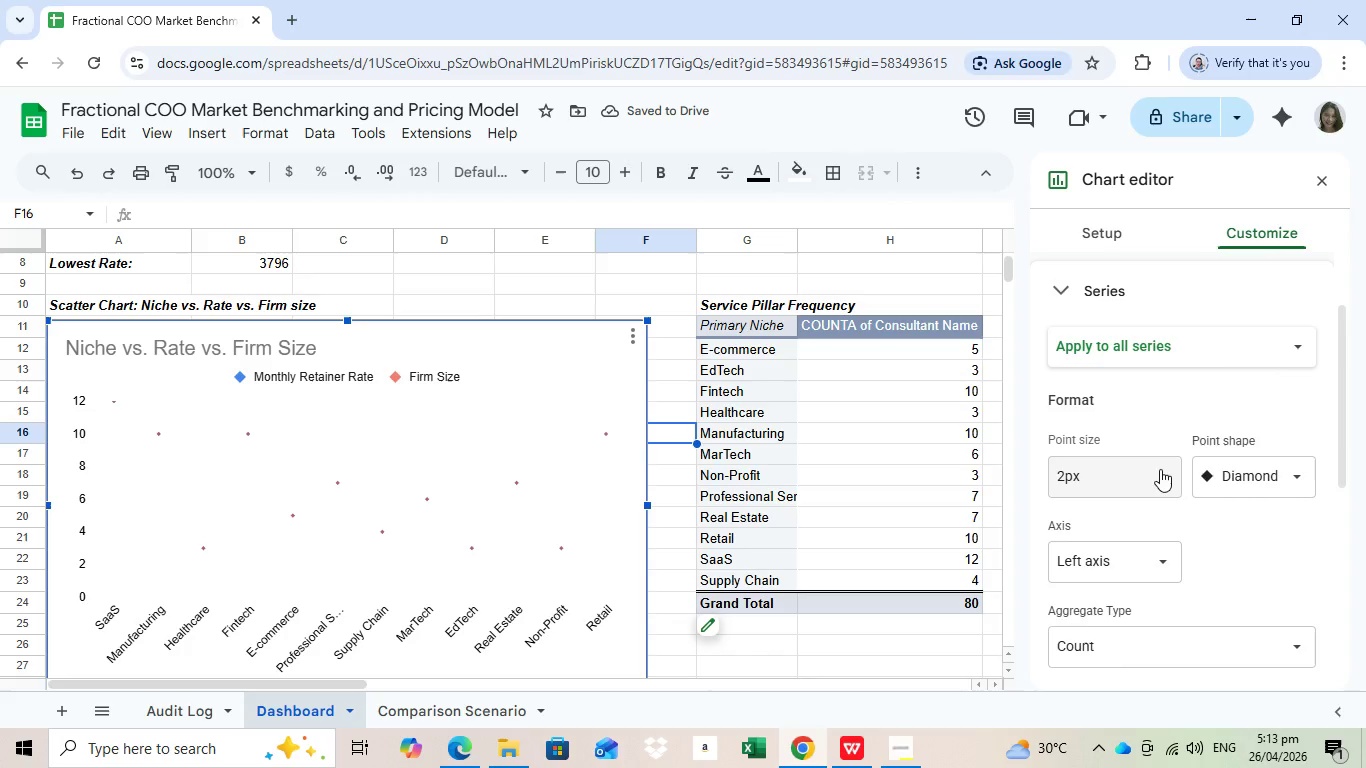 
left_click([1160, 469])
 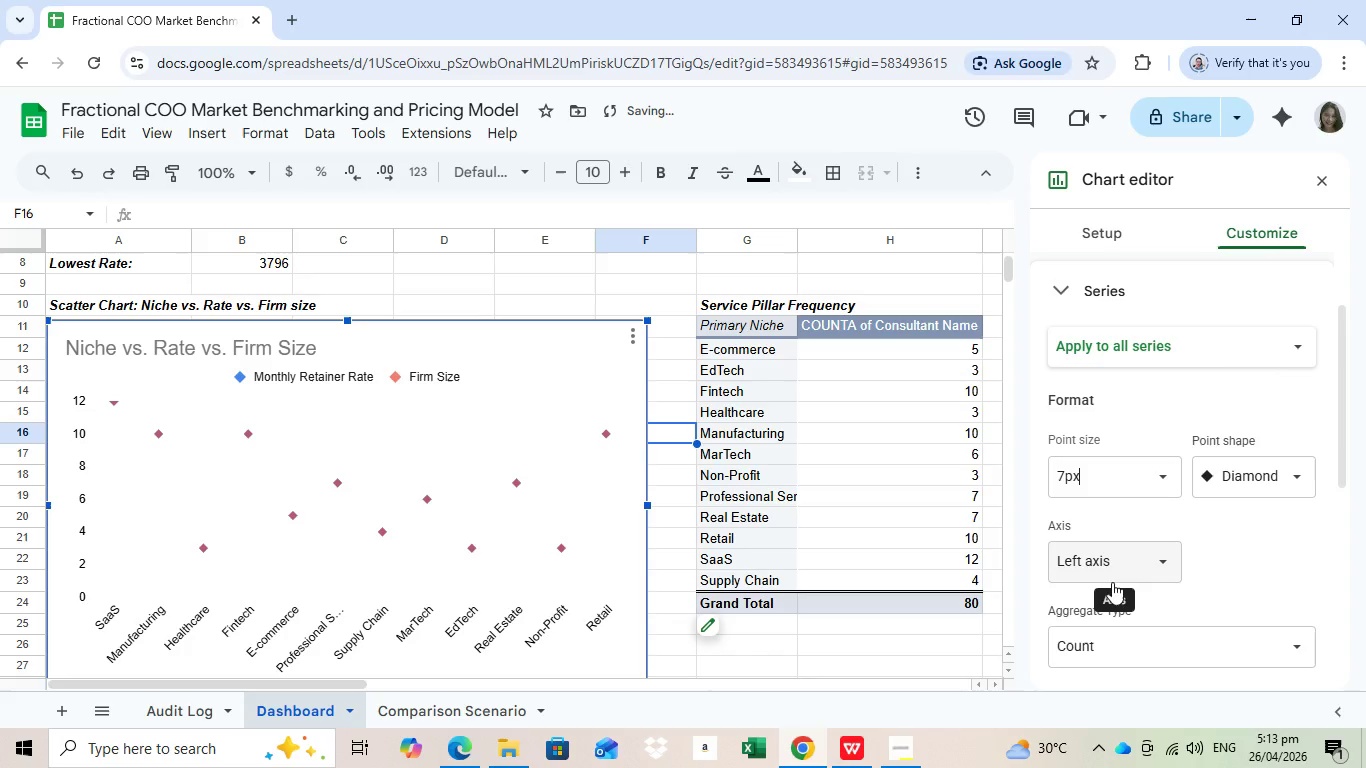 
left_click([1112, 582])
 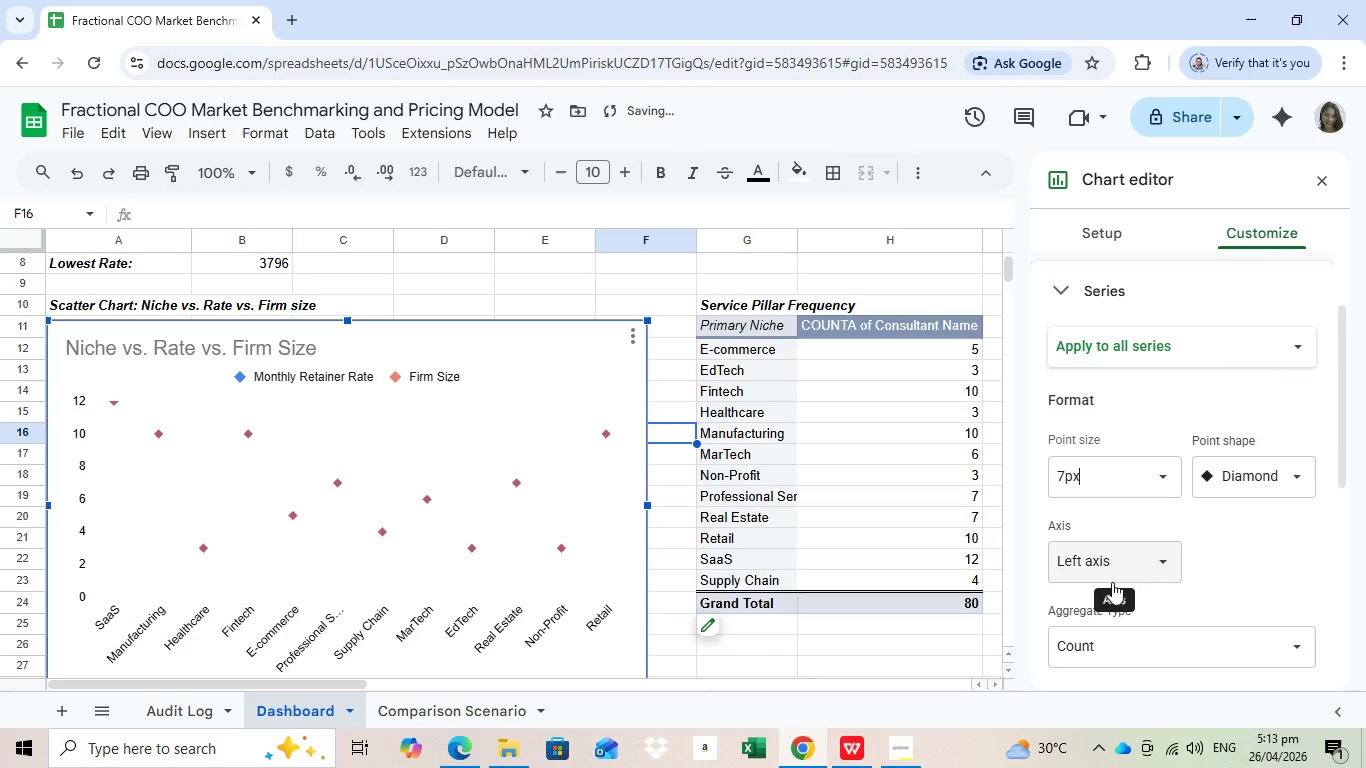 
mouse_move([1114, 557])
 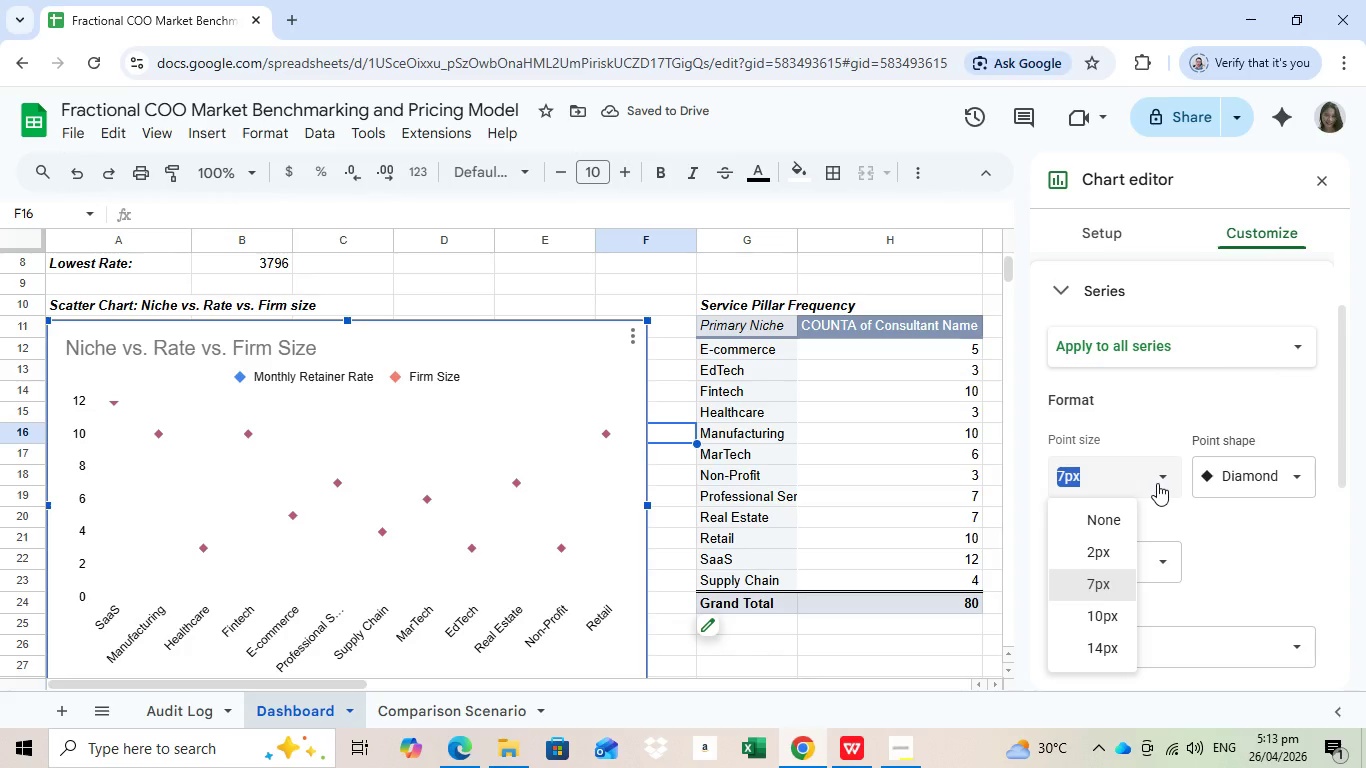 
left_click([1157, 483])
 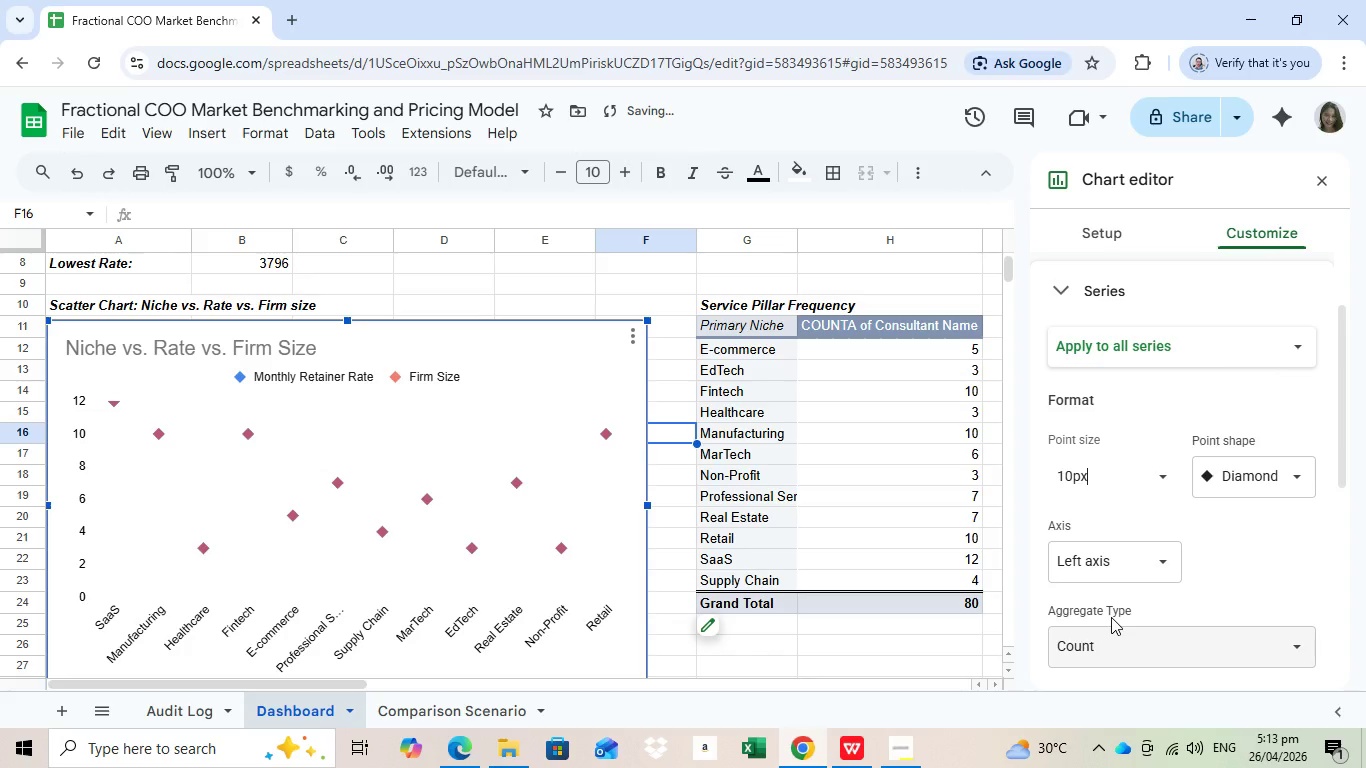 
left_click([1111, 617])
 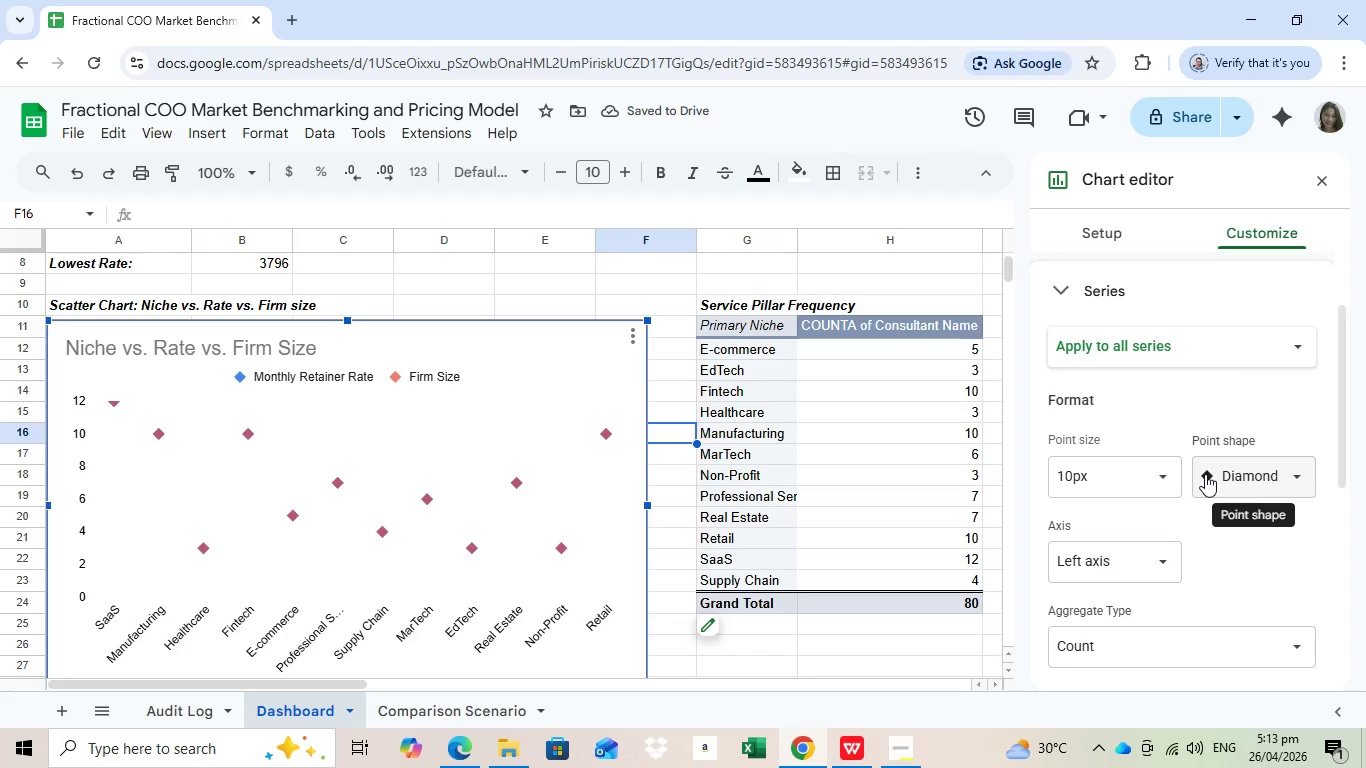 
scroll: coordinate [1204, 474], scroll_direction: none, amount: 0.0
 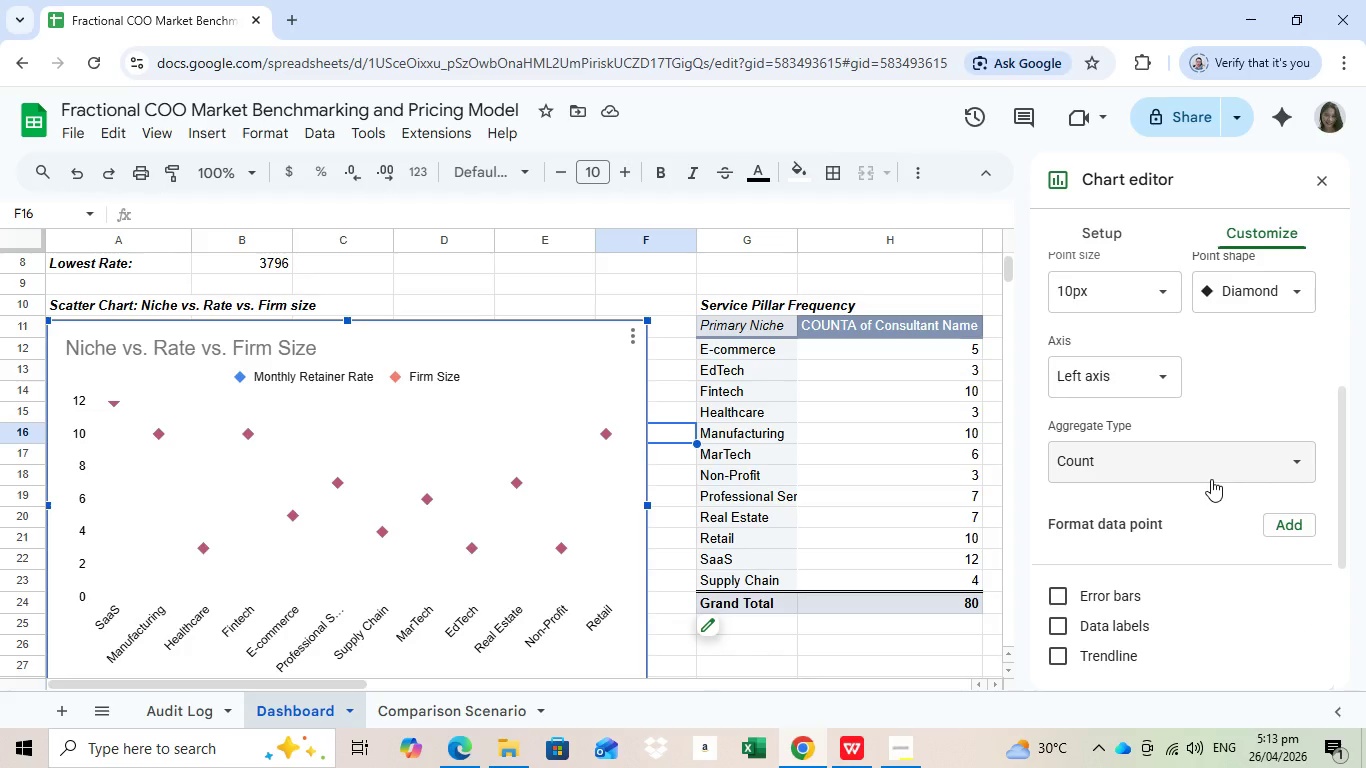 
scroll: coordinate [1212, 591], scroll_direction: down, amount: 2.0
 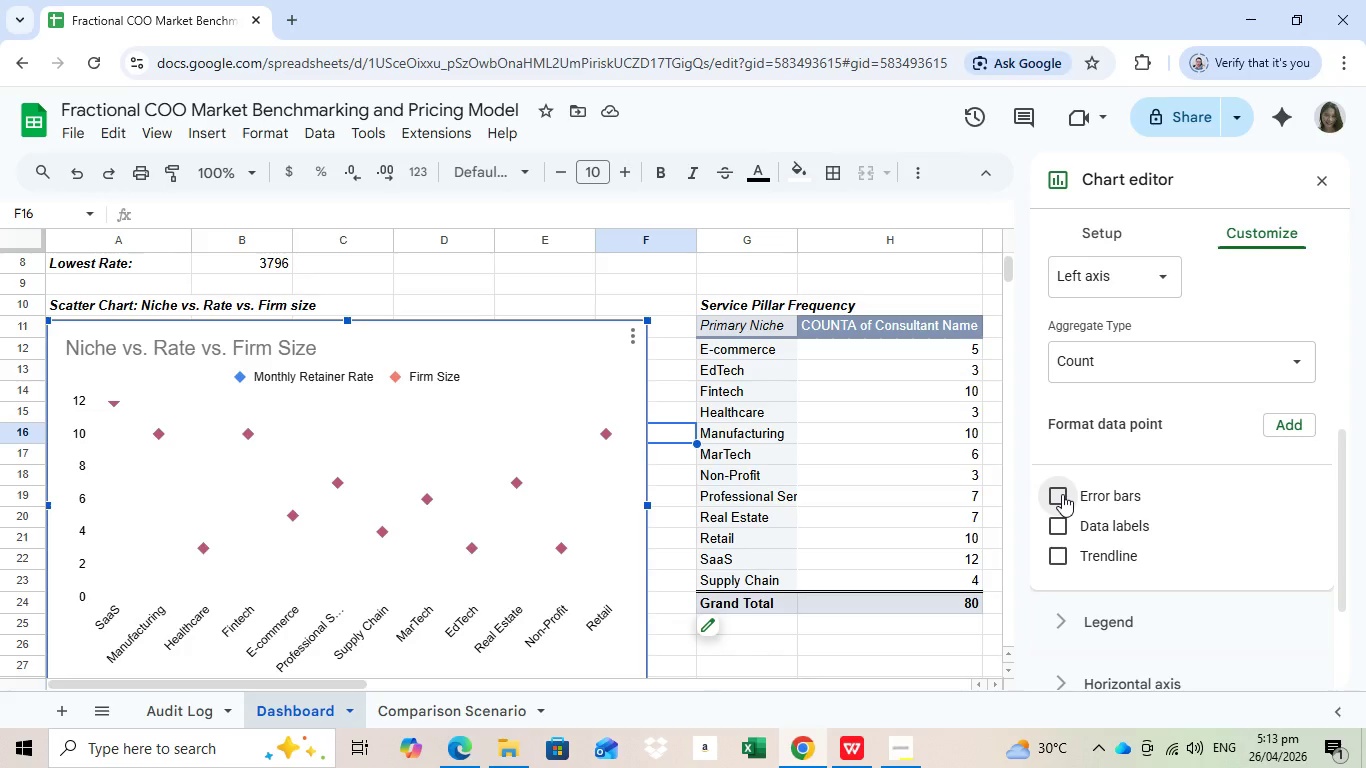 
left_click([1062, 494])
 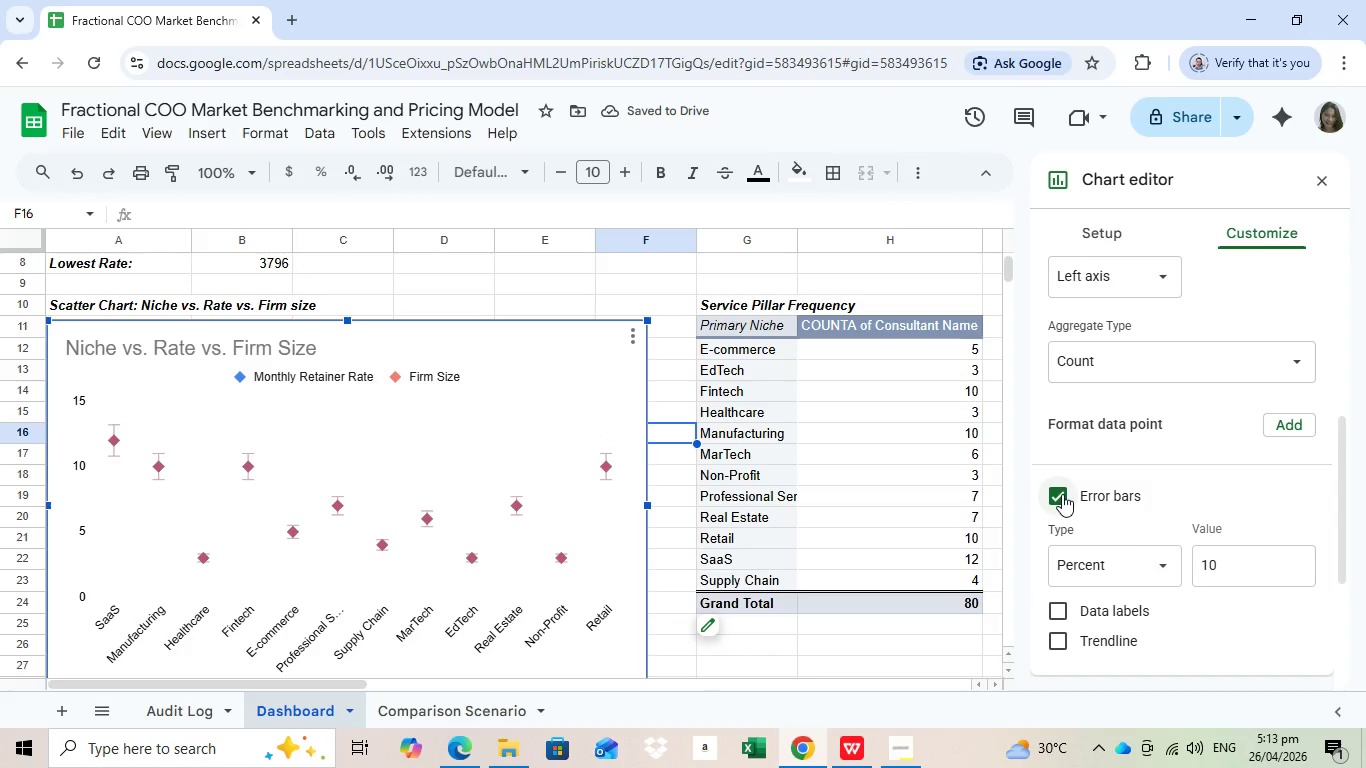 
left_click([1062, 494])
 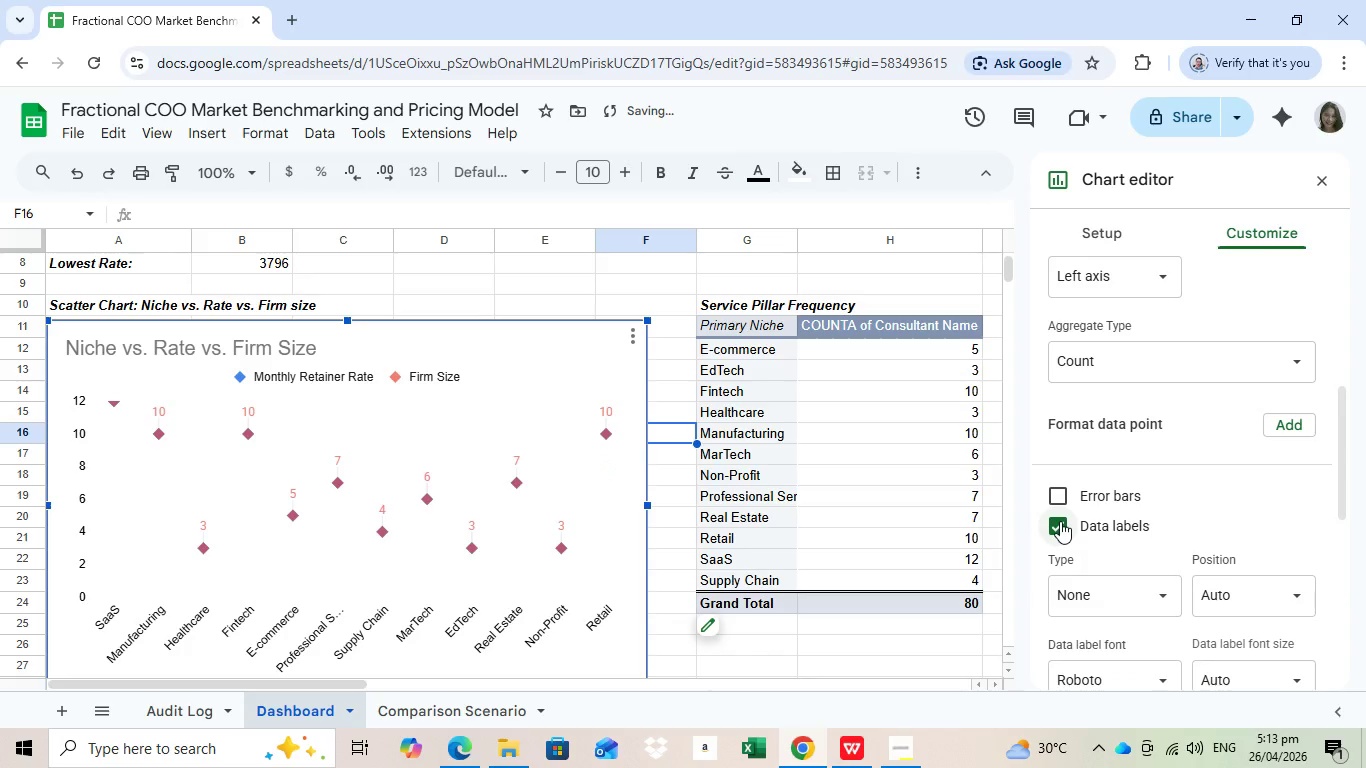 
left_click([1060, 521])
 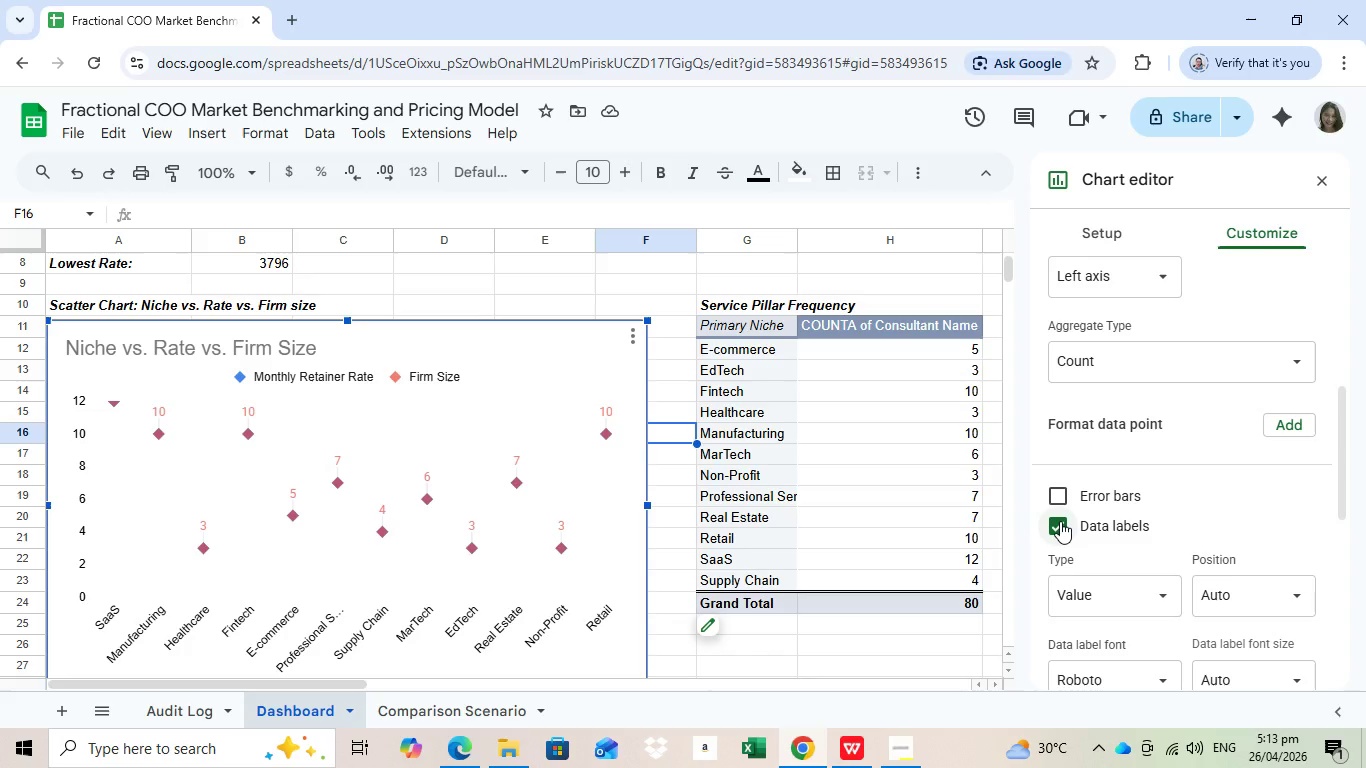 
wait(7.86)
 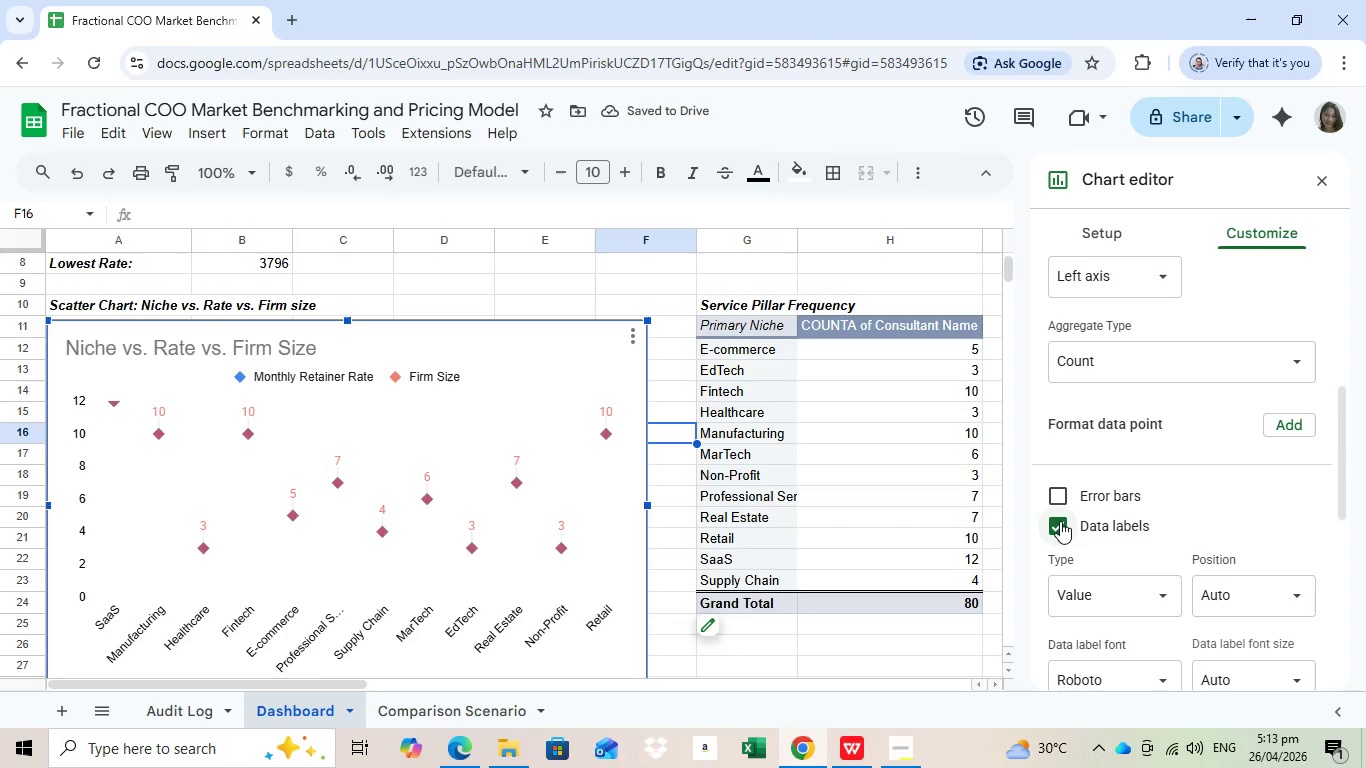 
scroll: coordinate [1237, 620], scroll_direction: down, amount: 3.0
 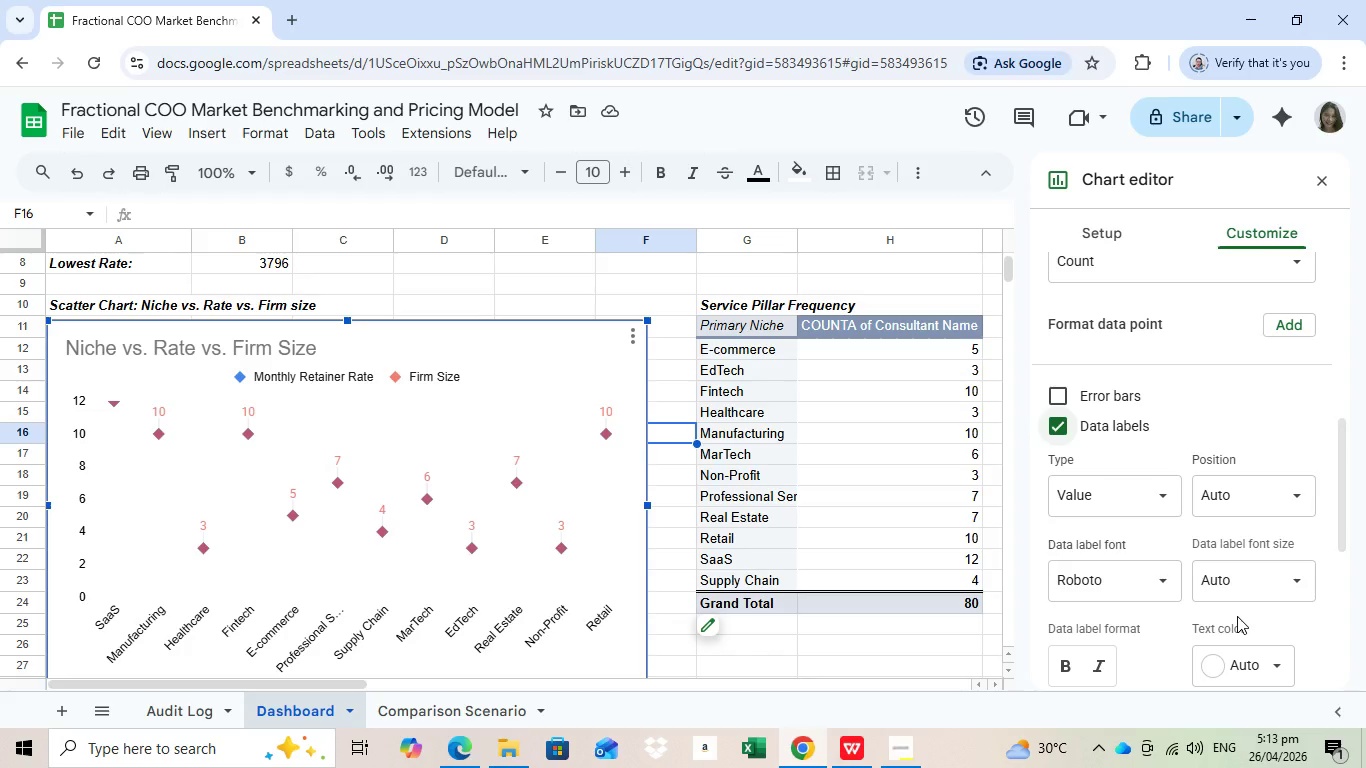 
left_click([1065, 429])
 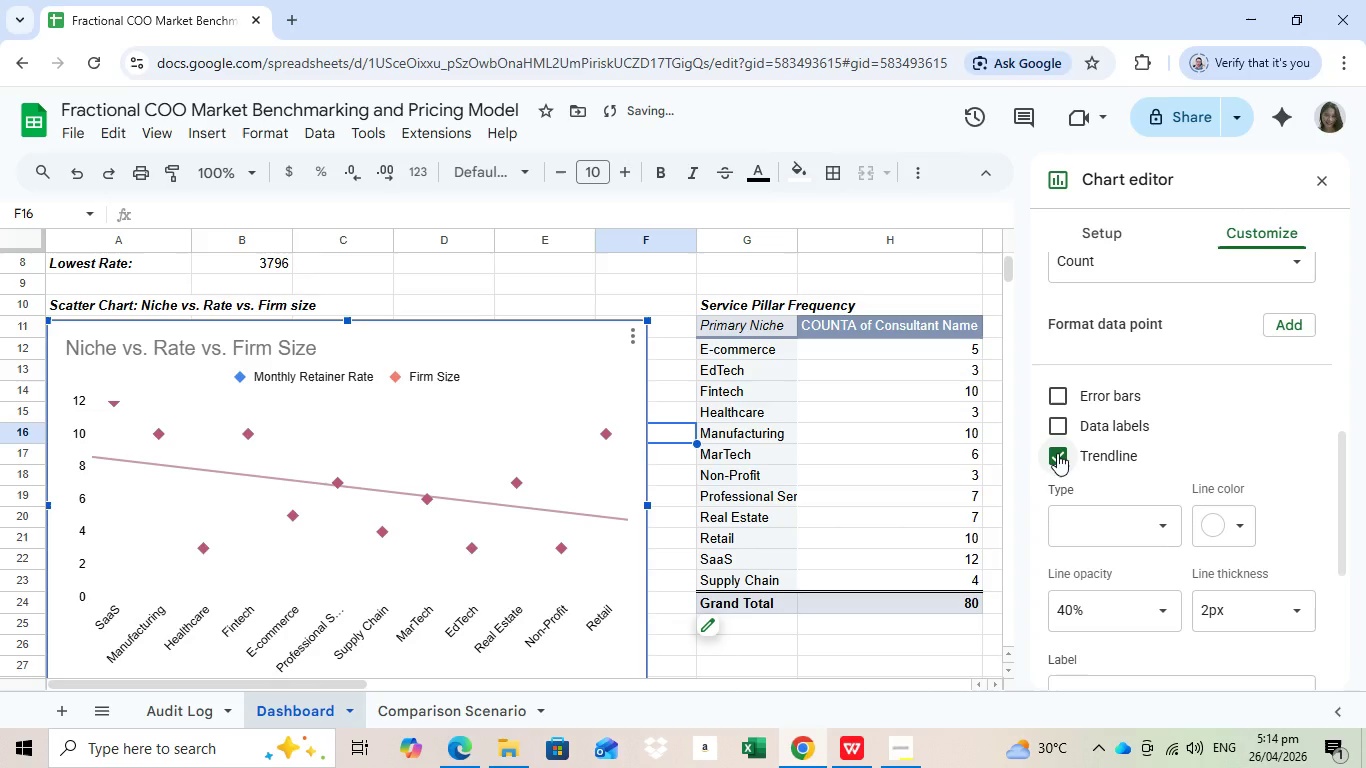 
scroll: coordinate [1237, 617], scroll_direction: up, amount: 2.0
 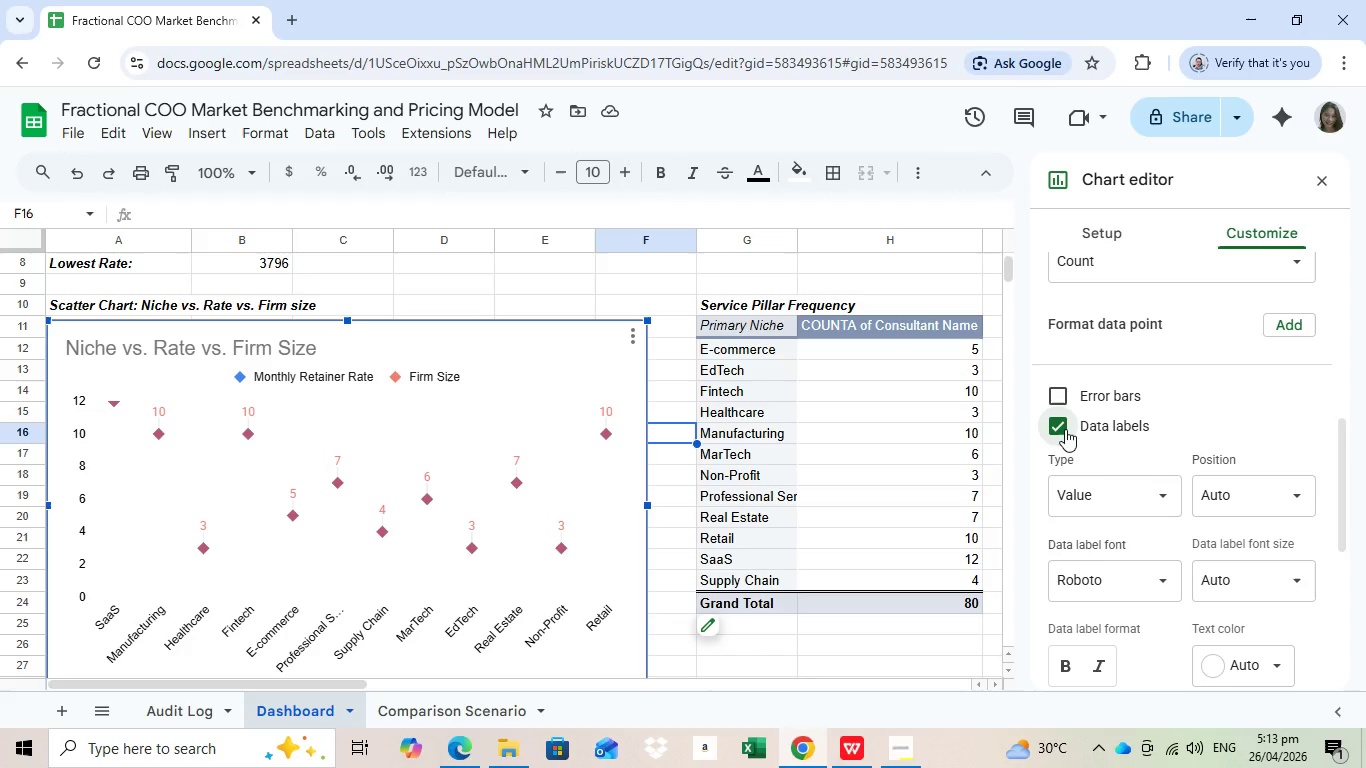 
left_click([1057, 453])
 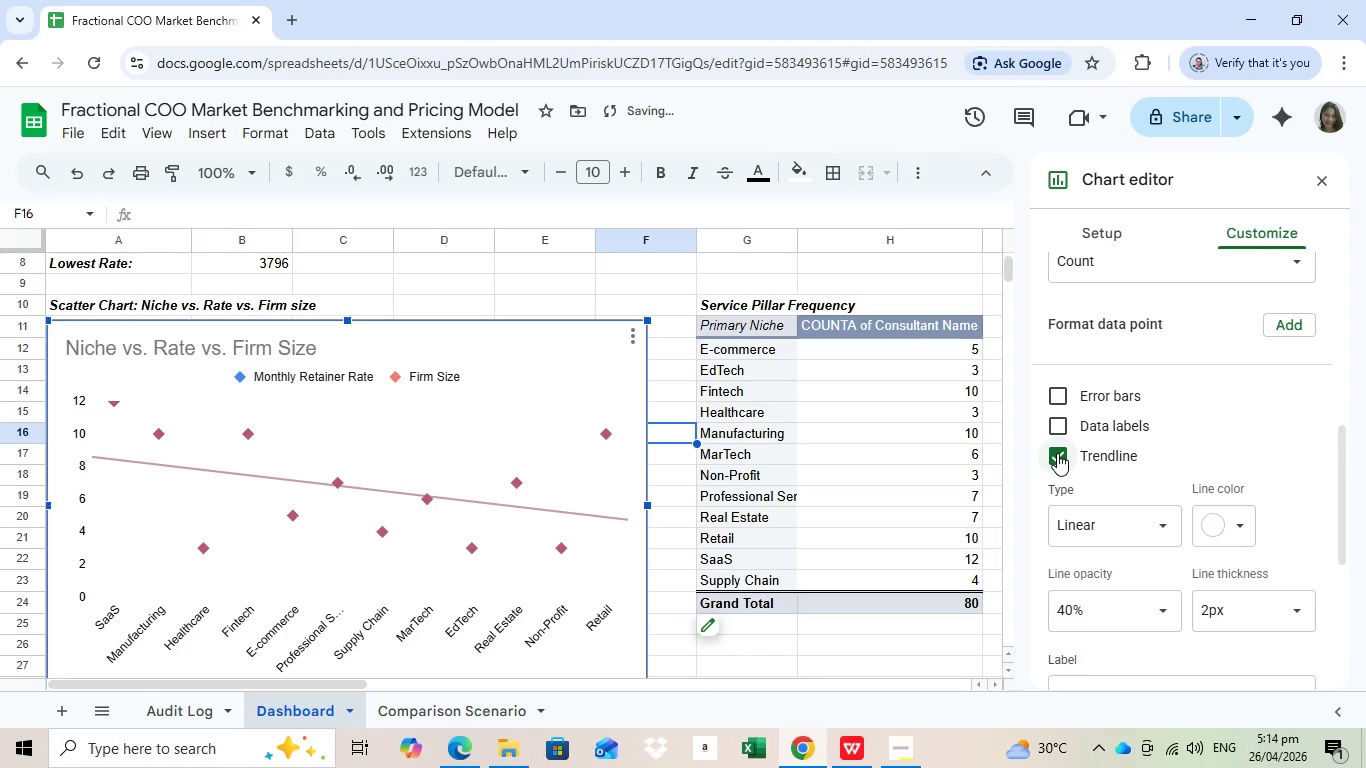 
left_click([1057, 453])
 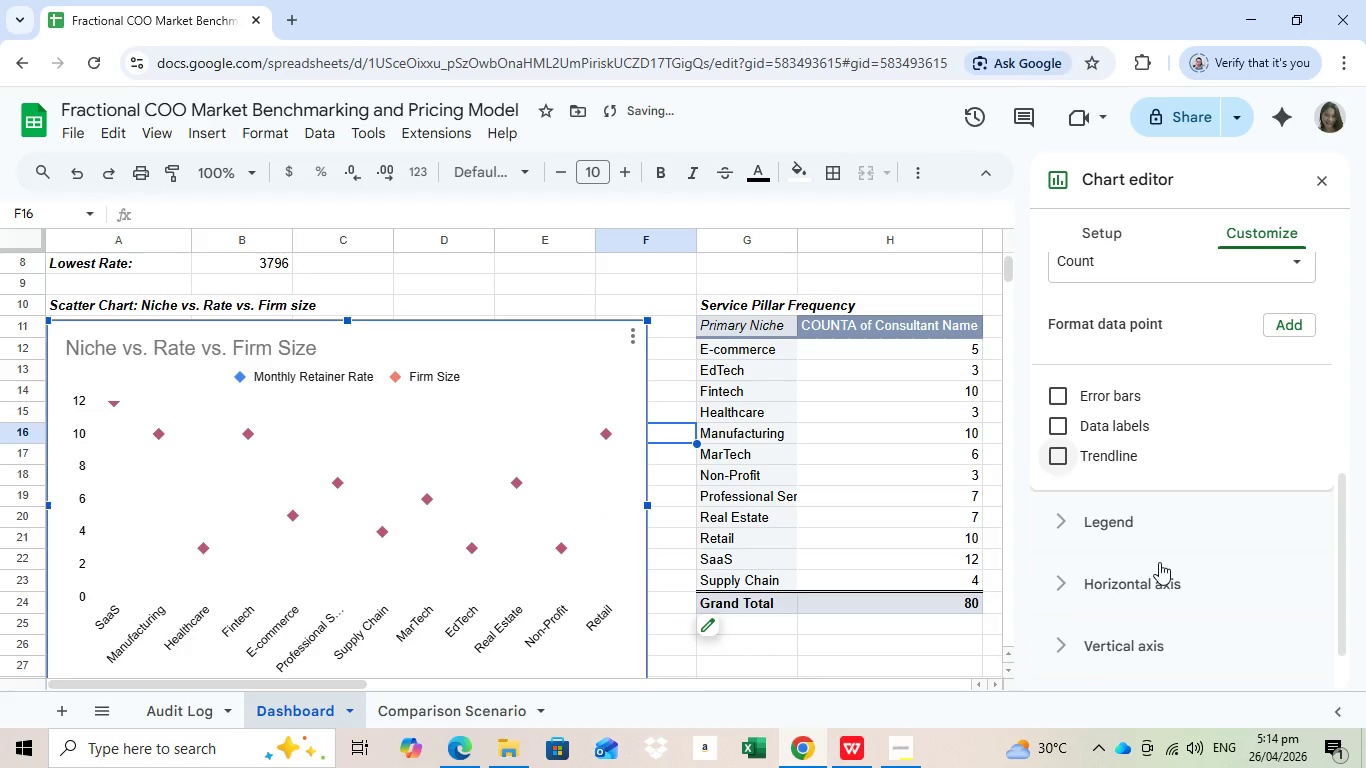 
scroll: coordinate [1170, 555], scroll_direction: up, amount: 3.0
 